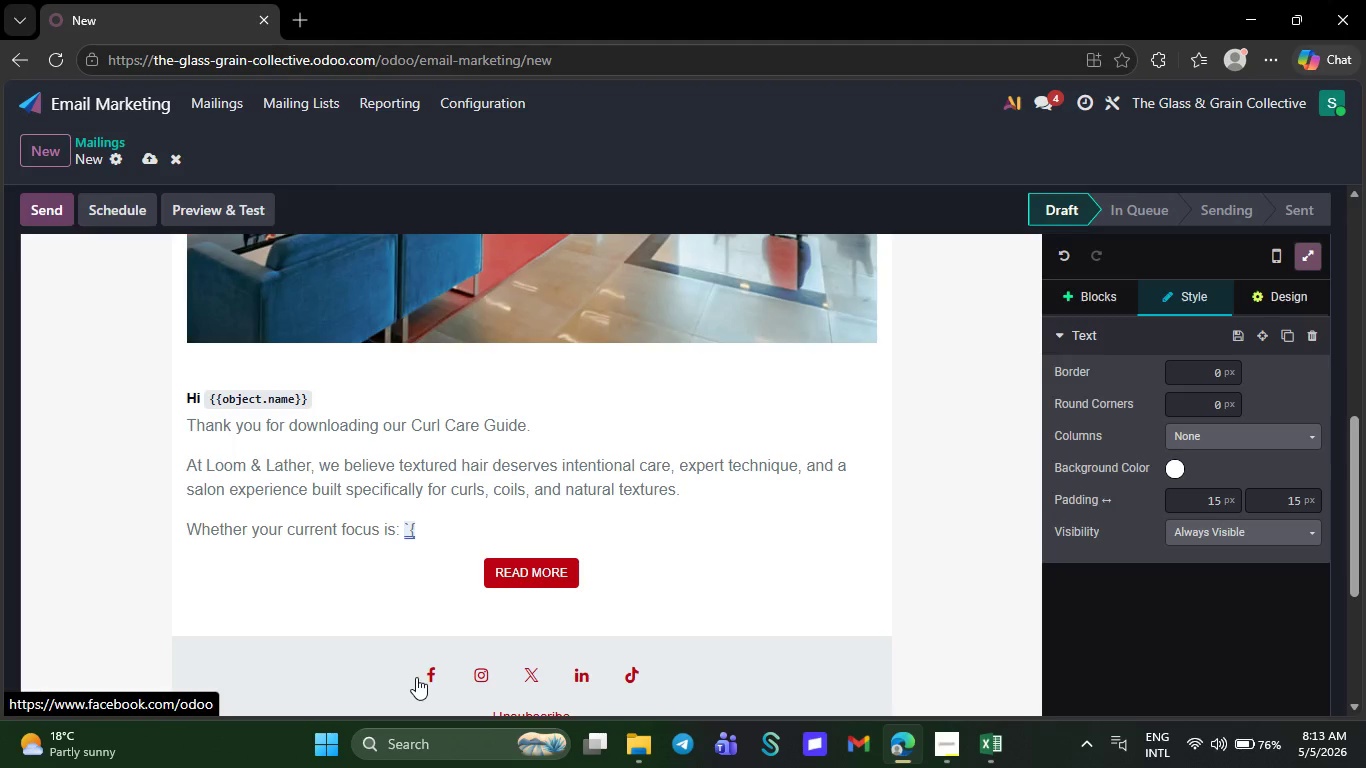 
type({object.x_primary_hair_concern}})
 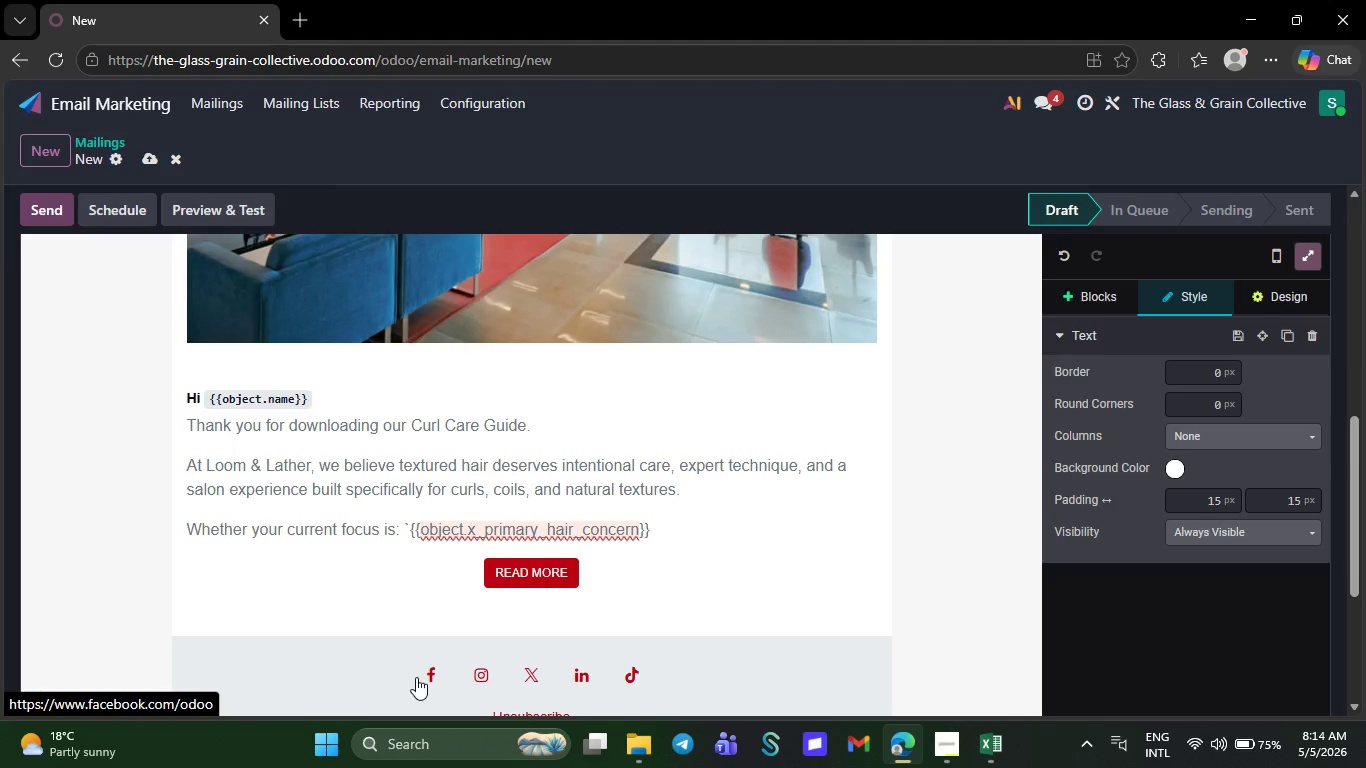 
wait(9.69)
 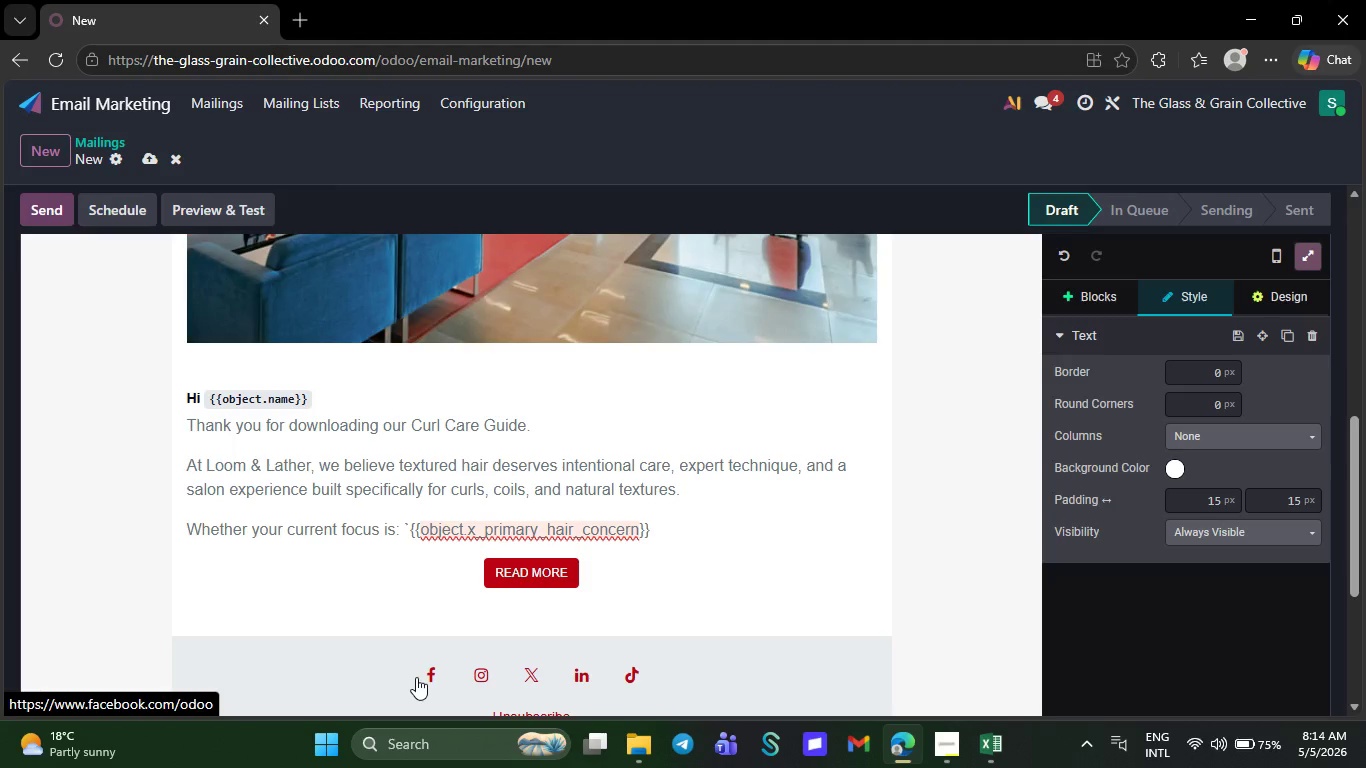 
key(Backquote)
 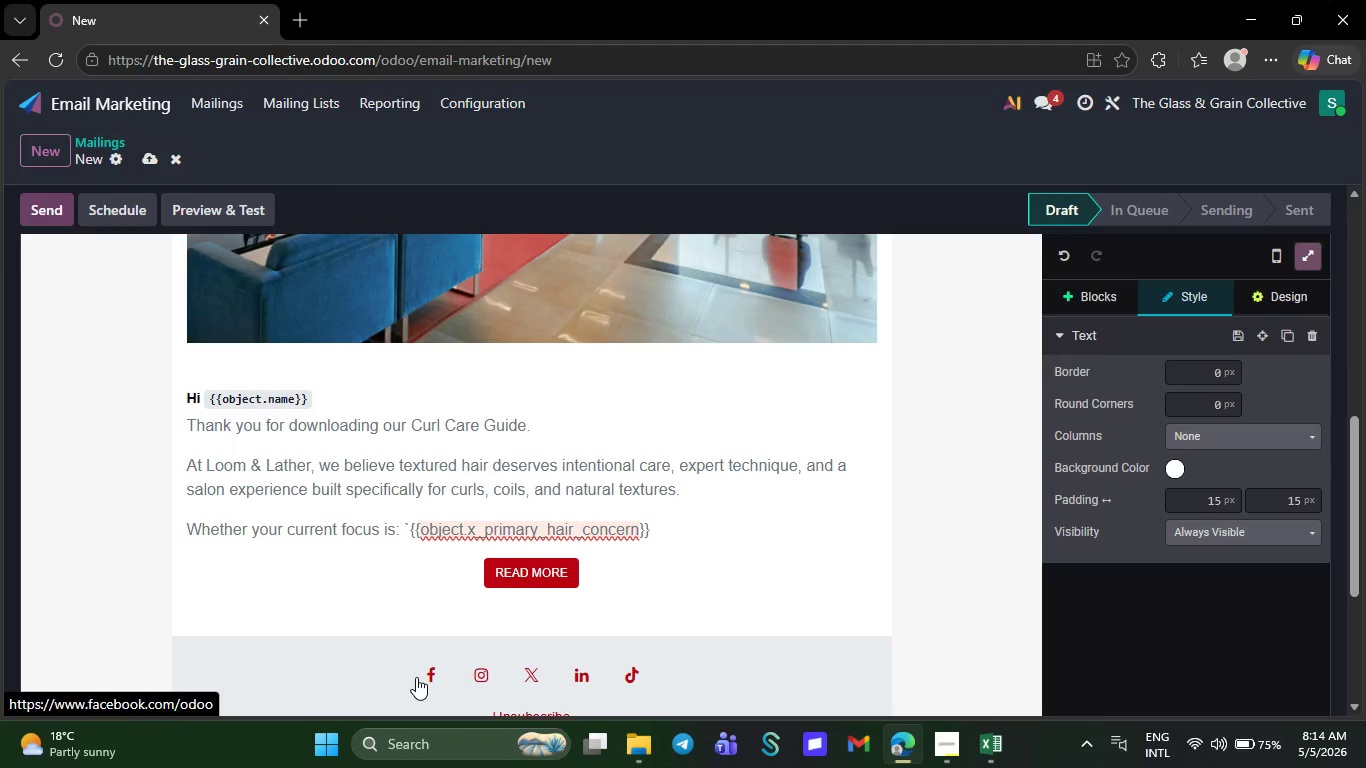 
key(Space)
 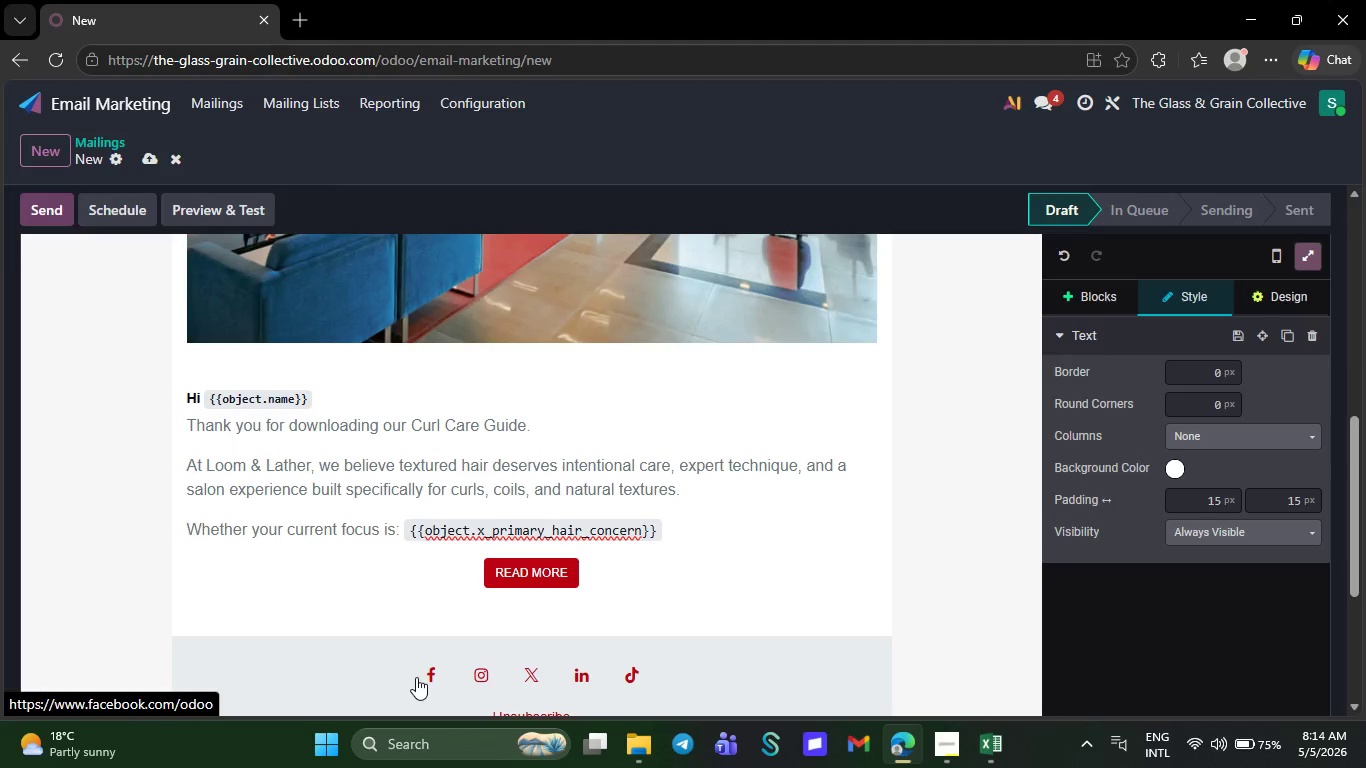 
wait(12.12)
 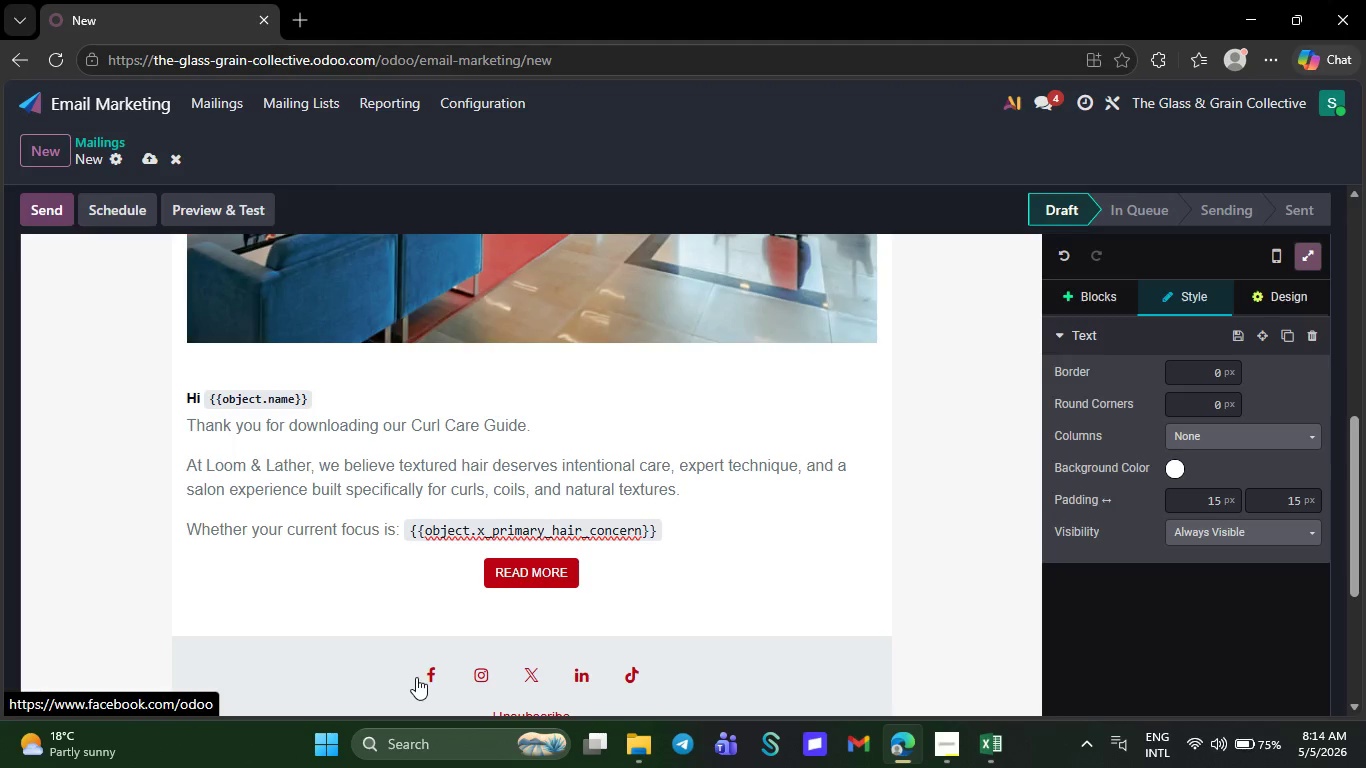 
type(hydration, or )
 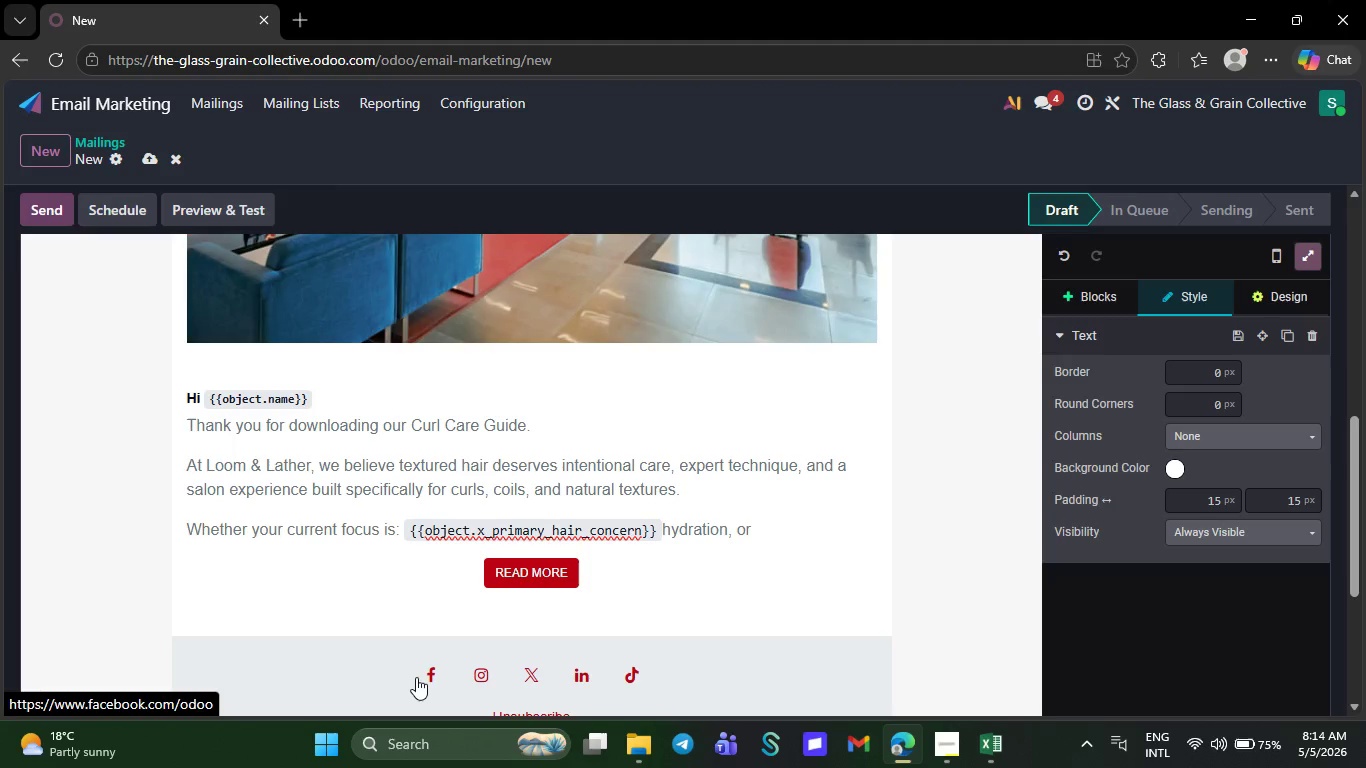 
type(overall curl)
 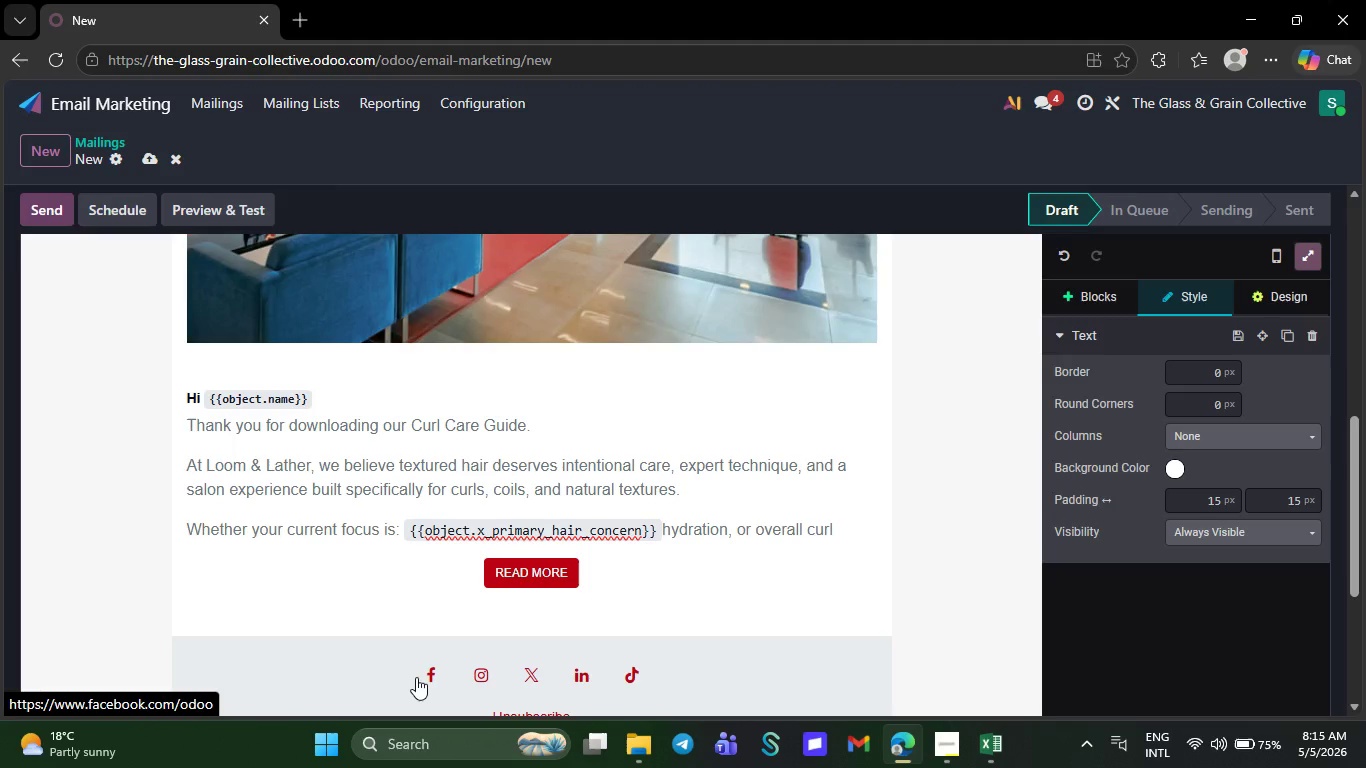 
type( de)
 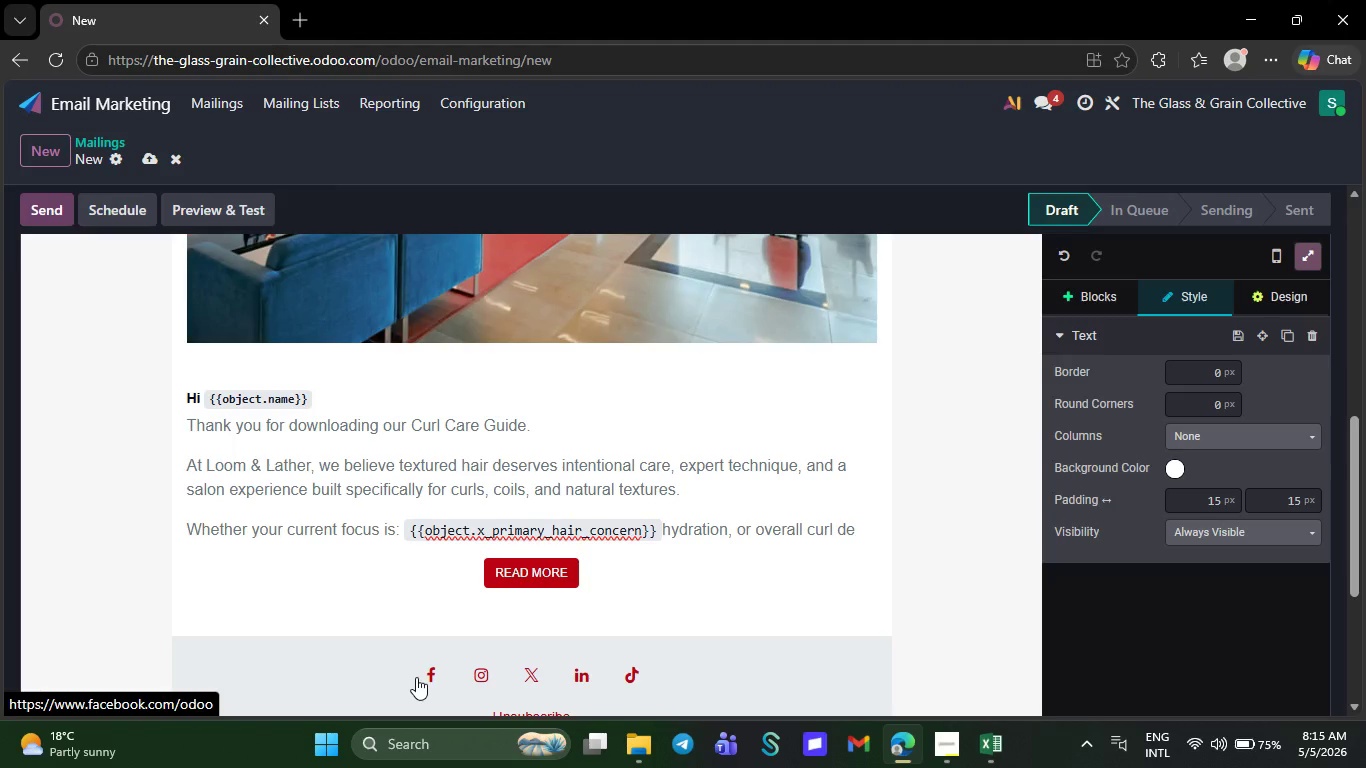 
type(finition )
key(Backspace)
type(. Our team creates personalized carem)
key(Backspace)
type( plans that support your hair go)
 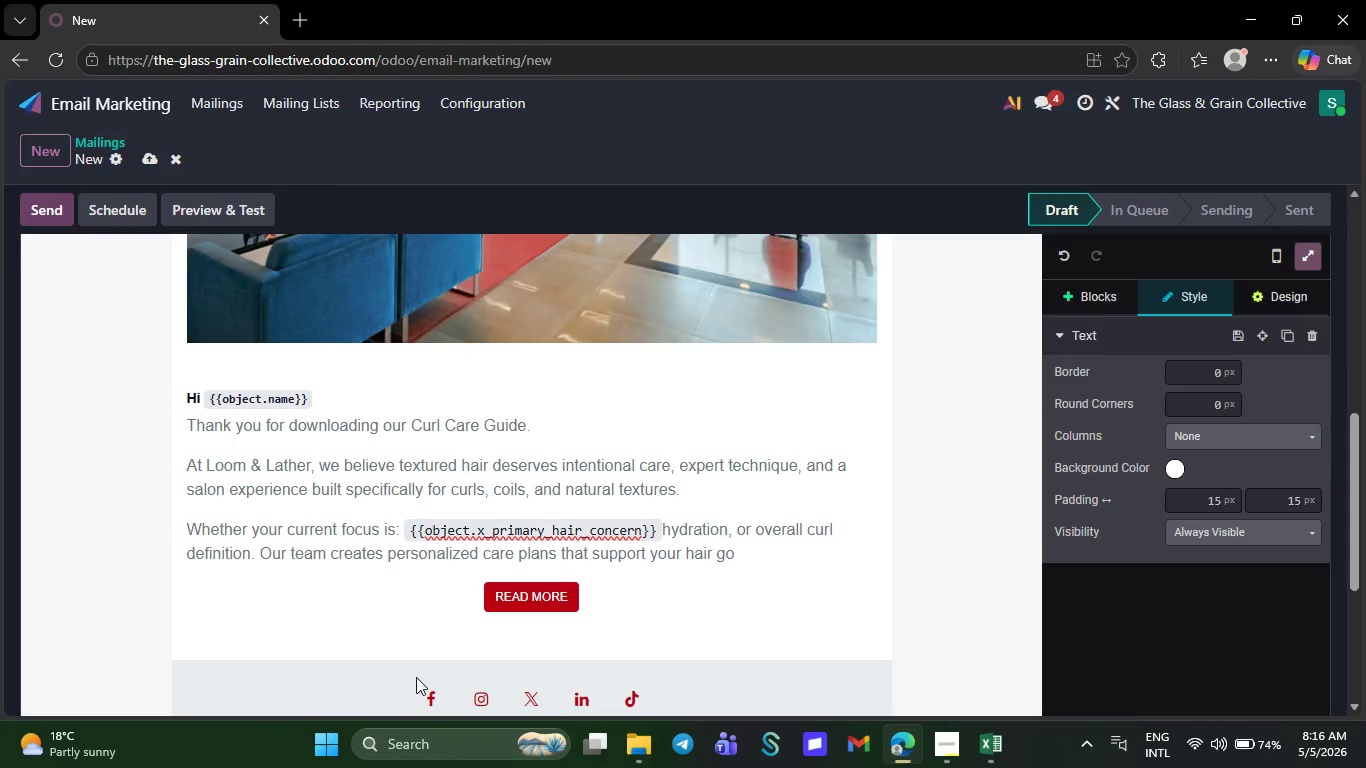 
type(als natu)
 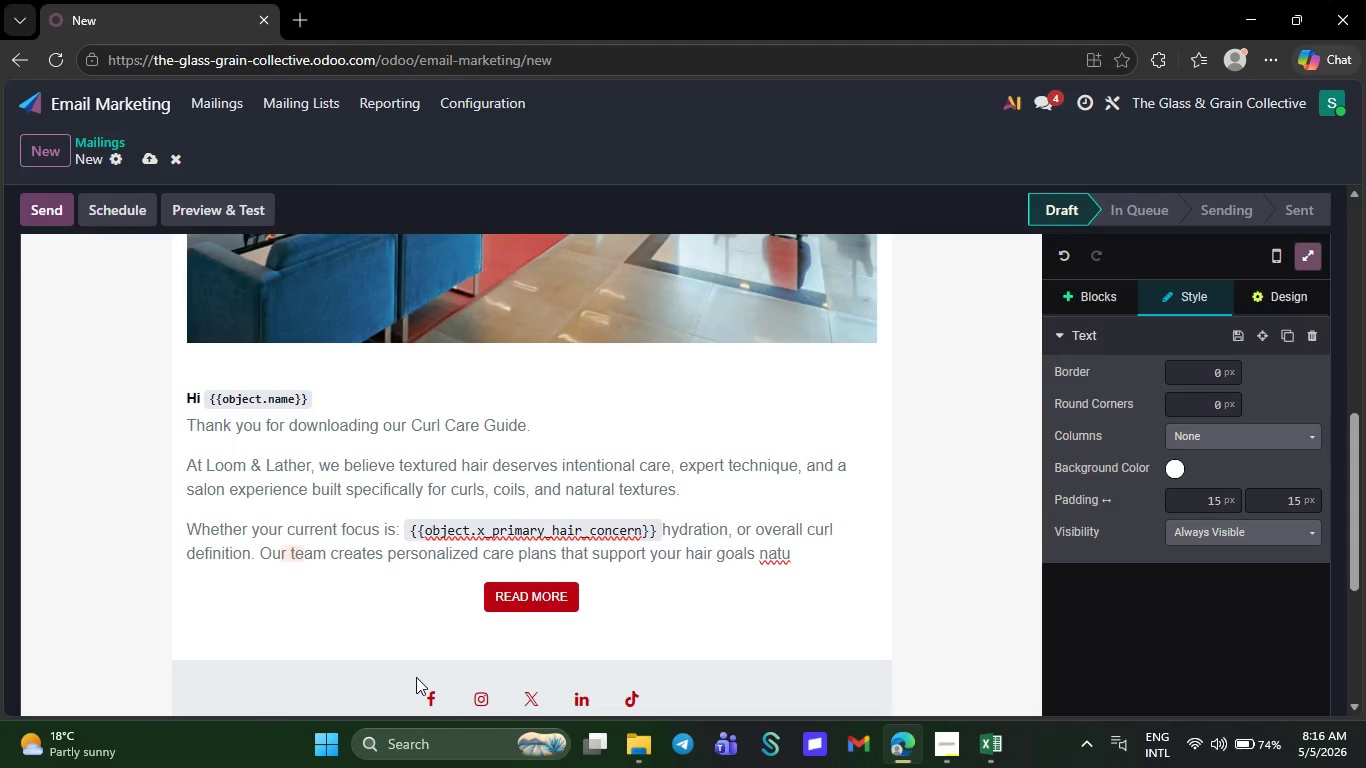 
type(rally.)
 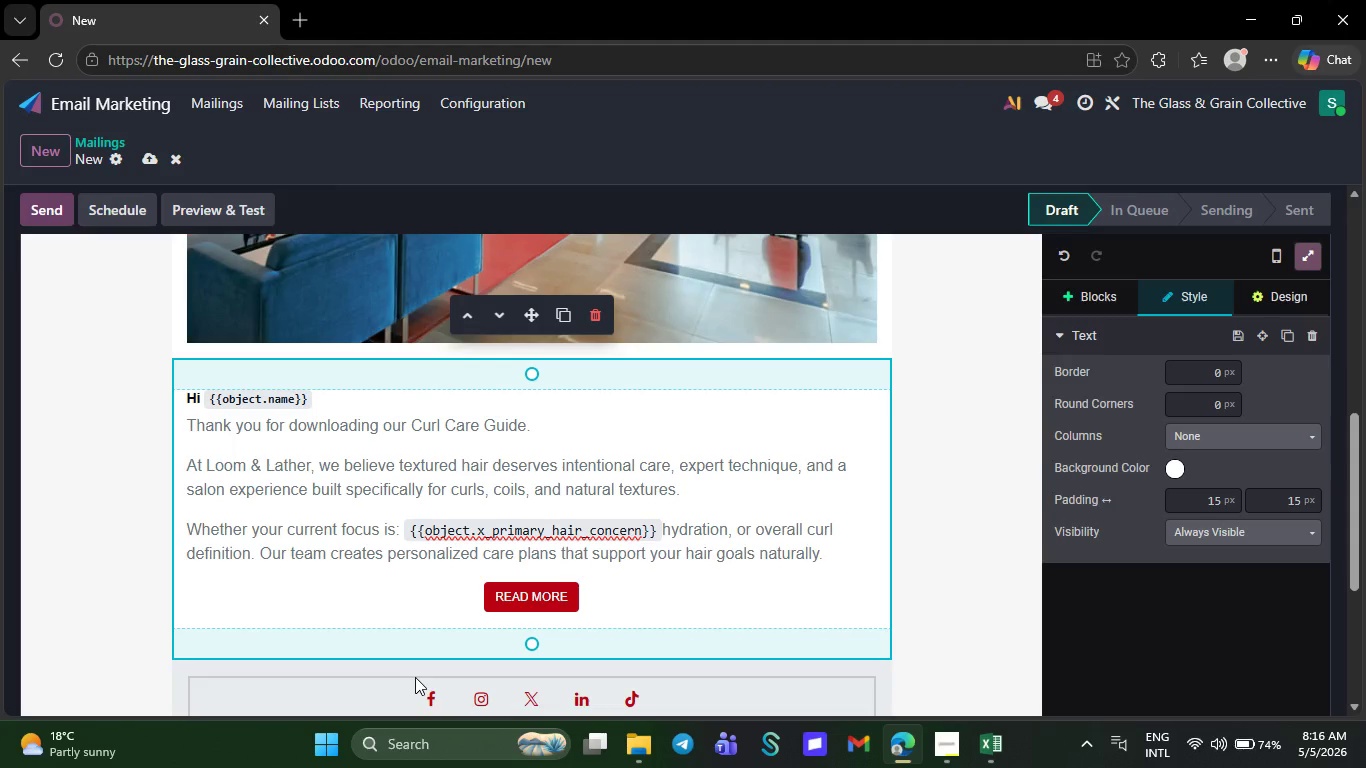 
key(NumpadEnter)
type(What makes u)
 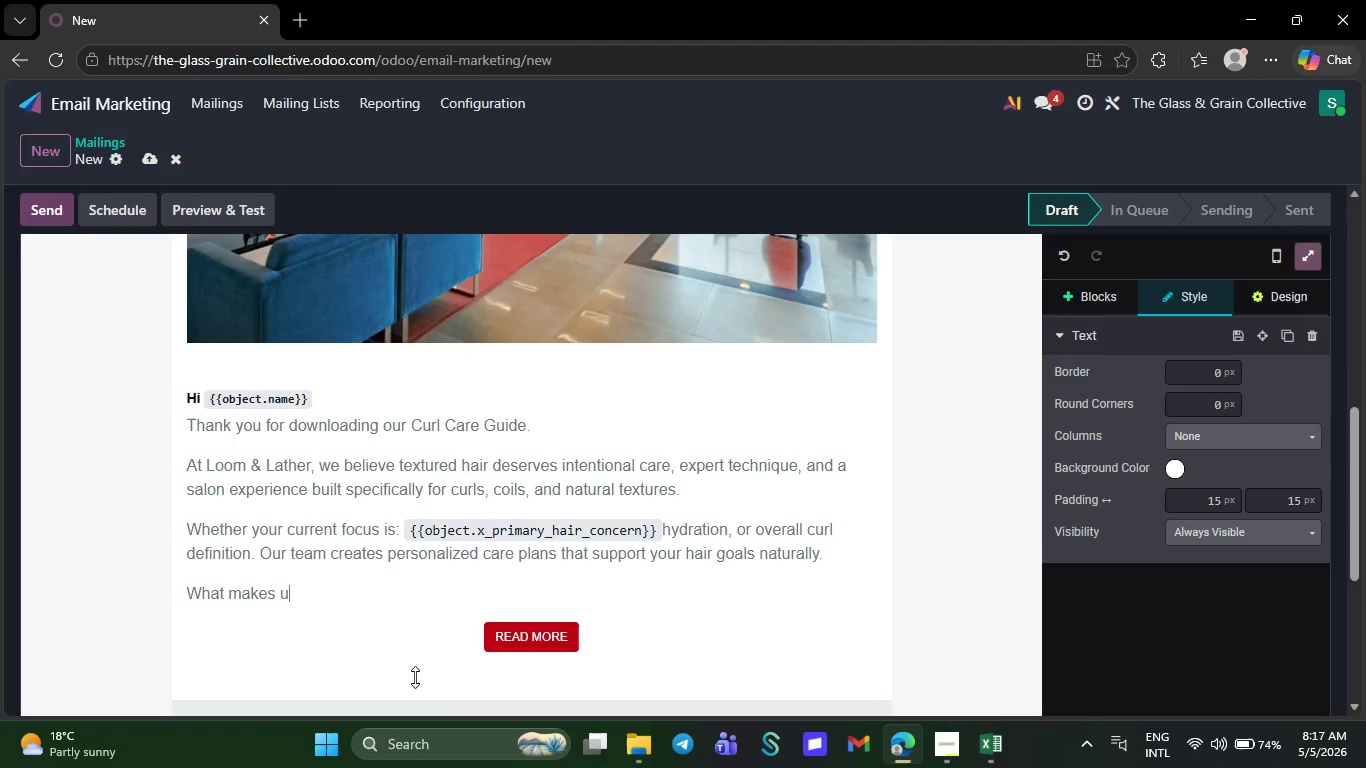 
key(S)
 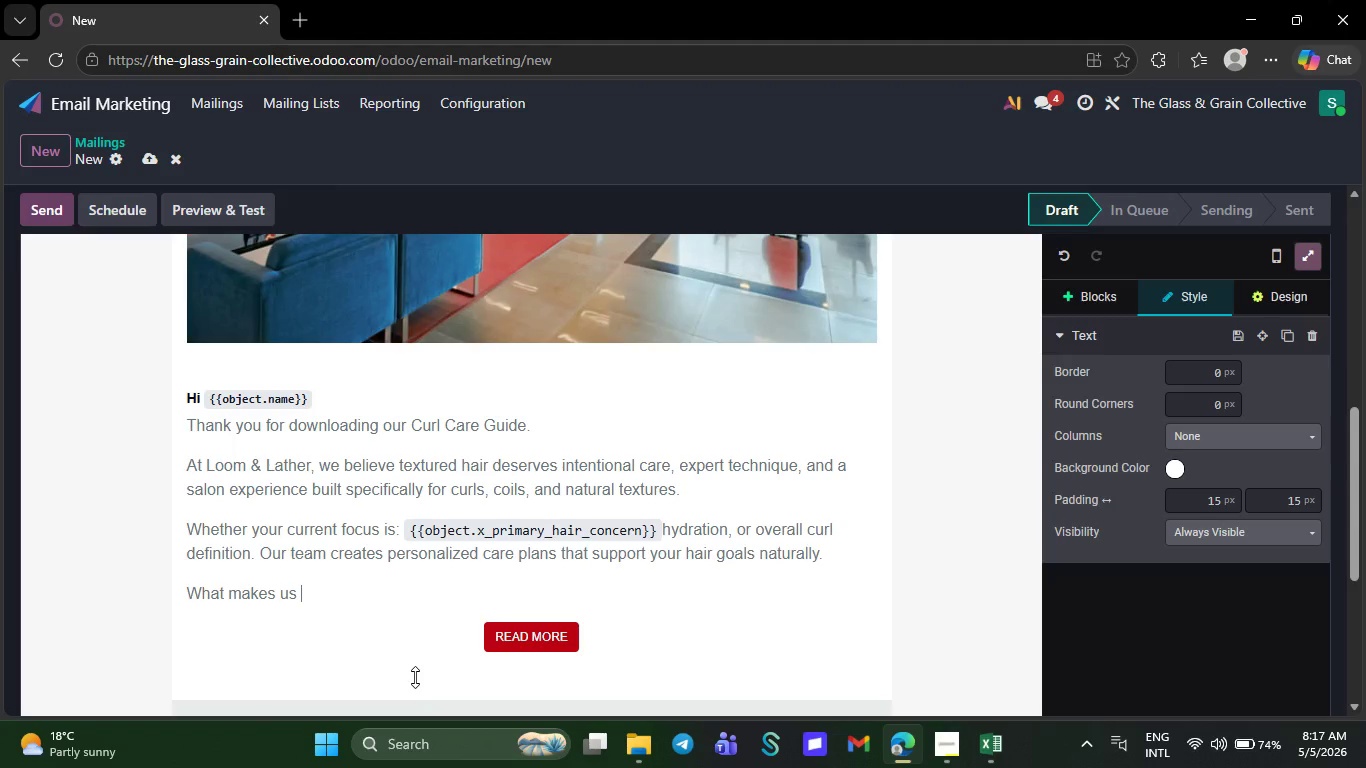 
key(Space)
 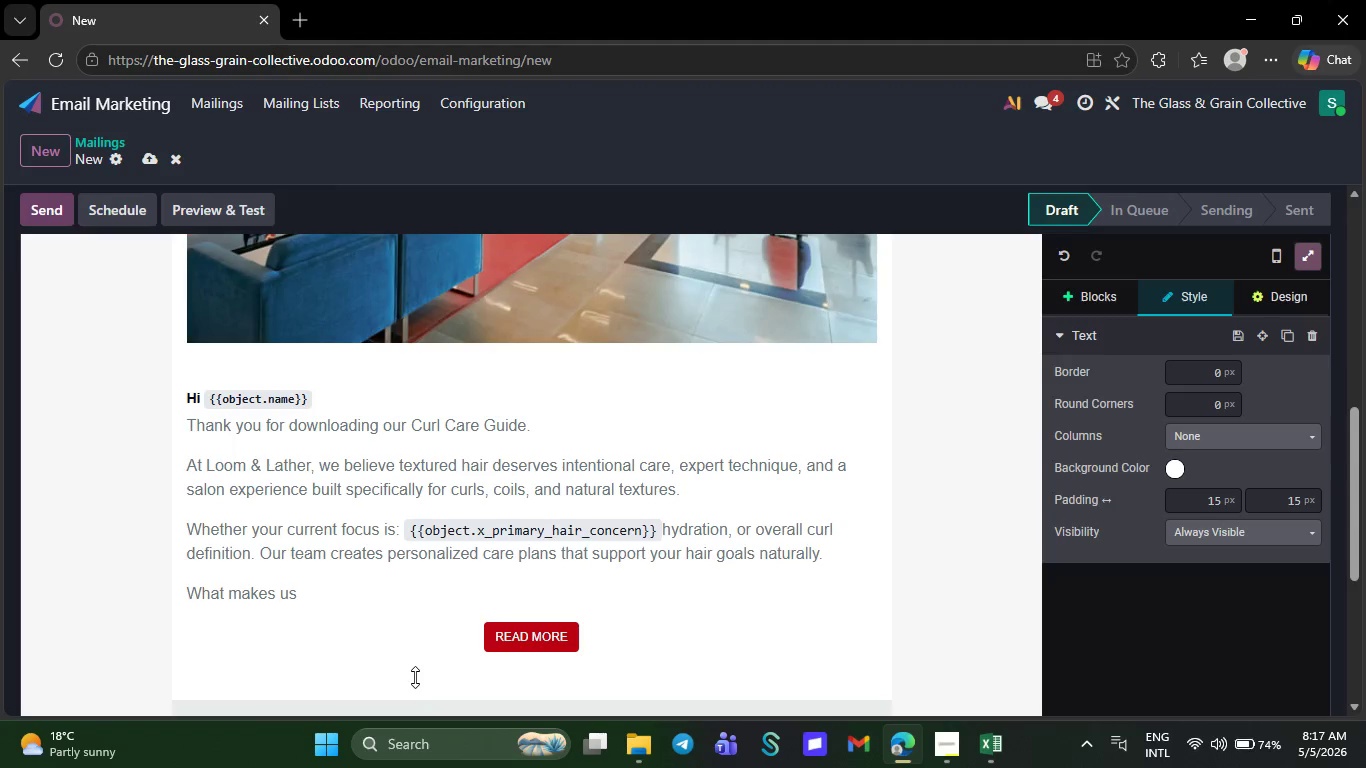 
type(different )
 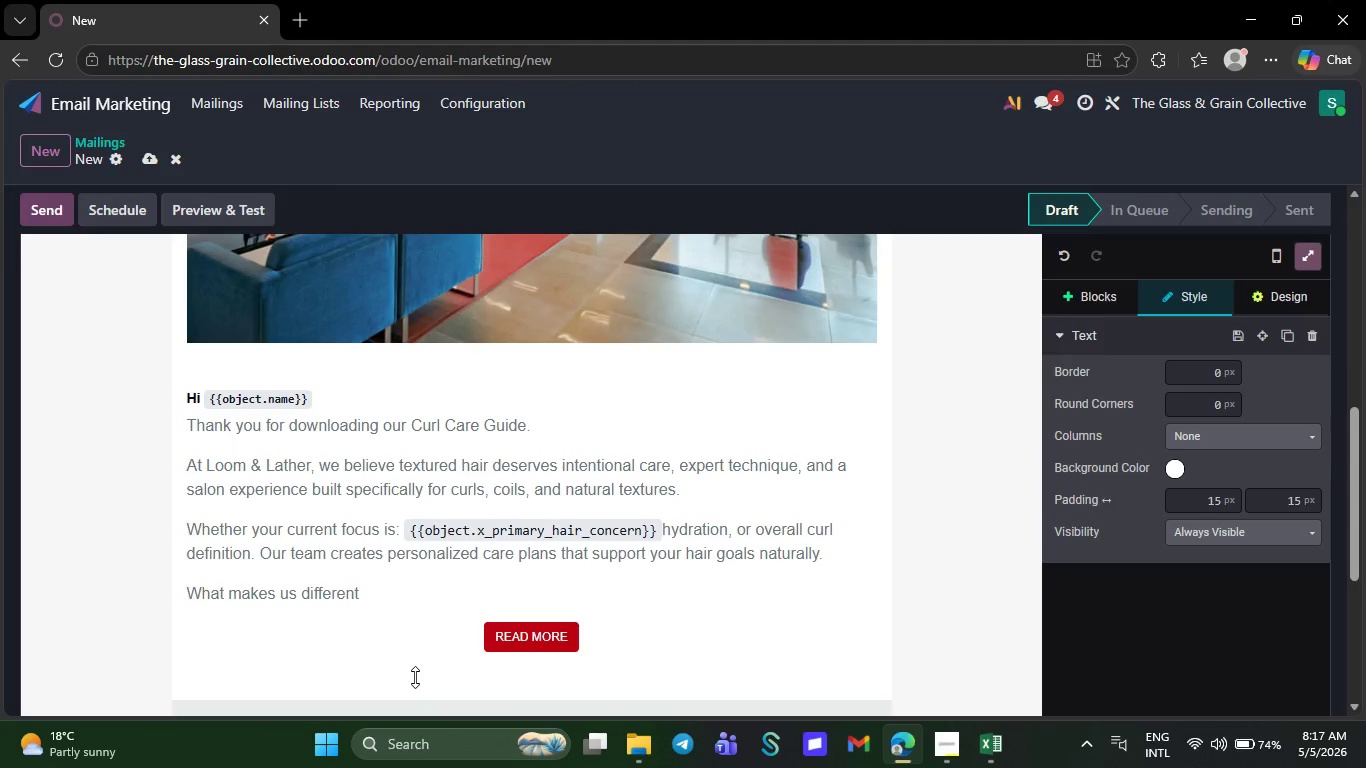 
key(Backspace)
 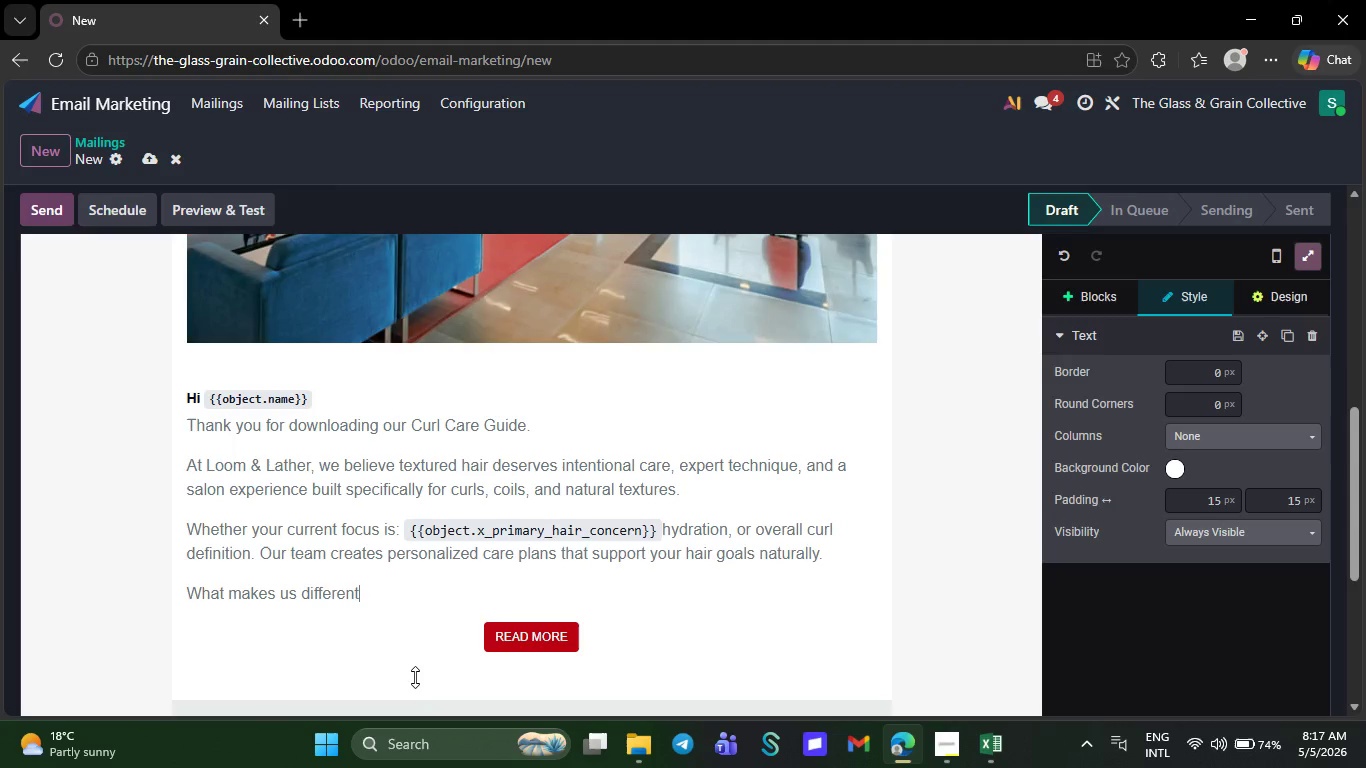 
key(Shift+ShiftRight)
 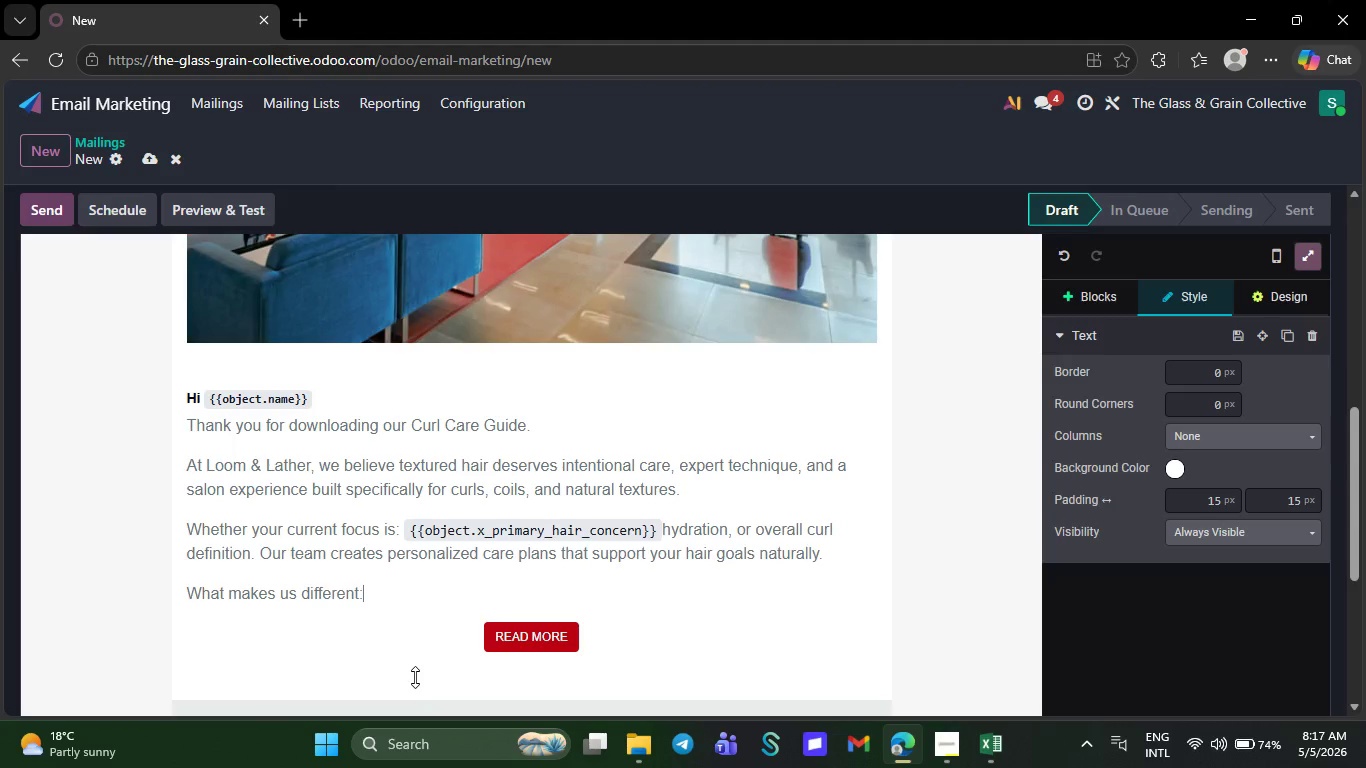 
key(Shift+Semicolon)
 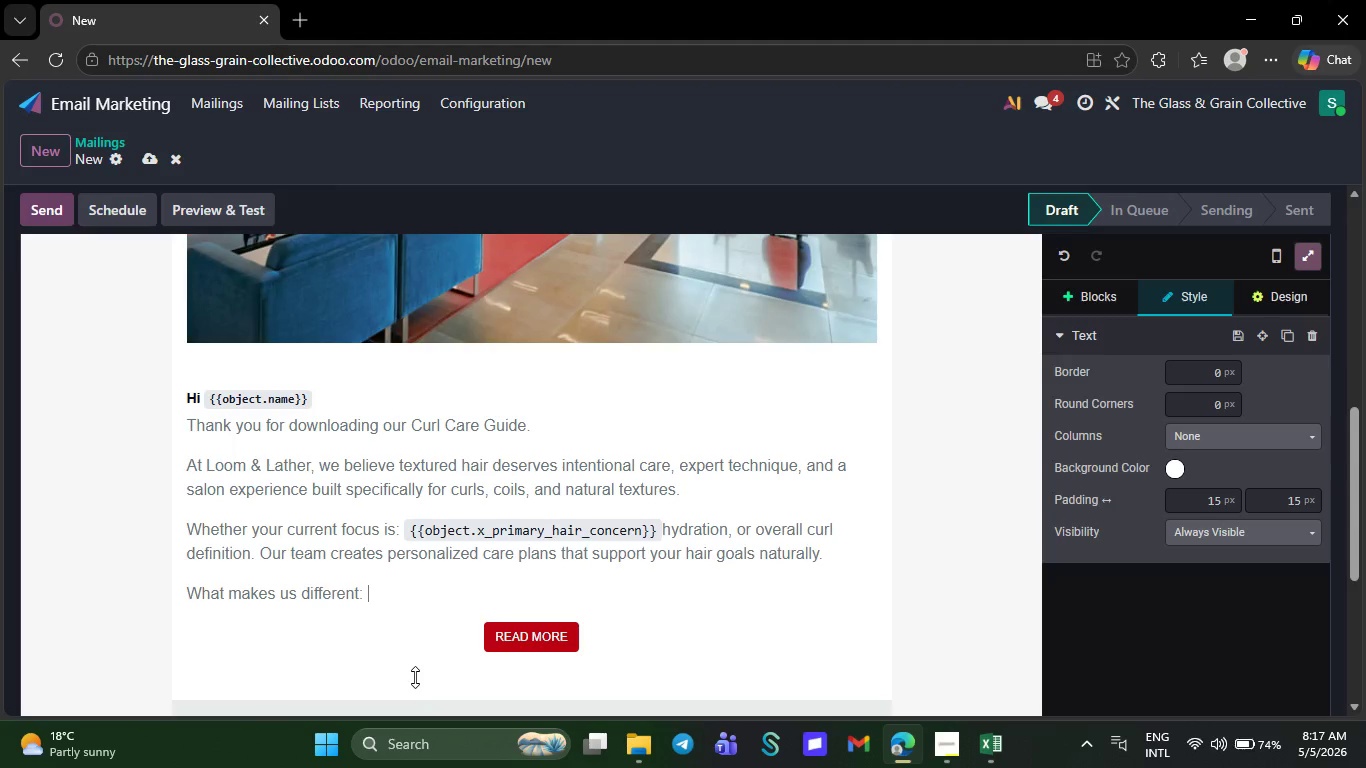 
key(Space)
 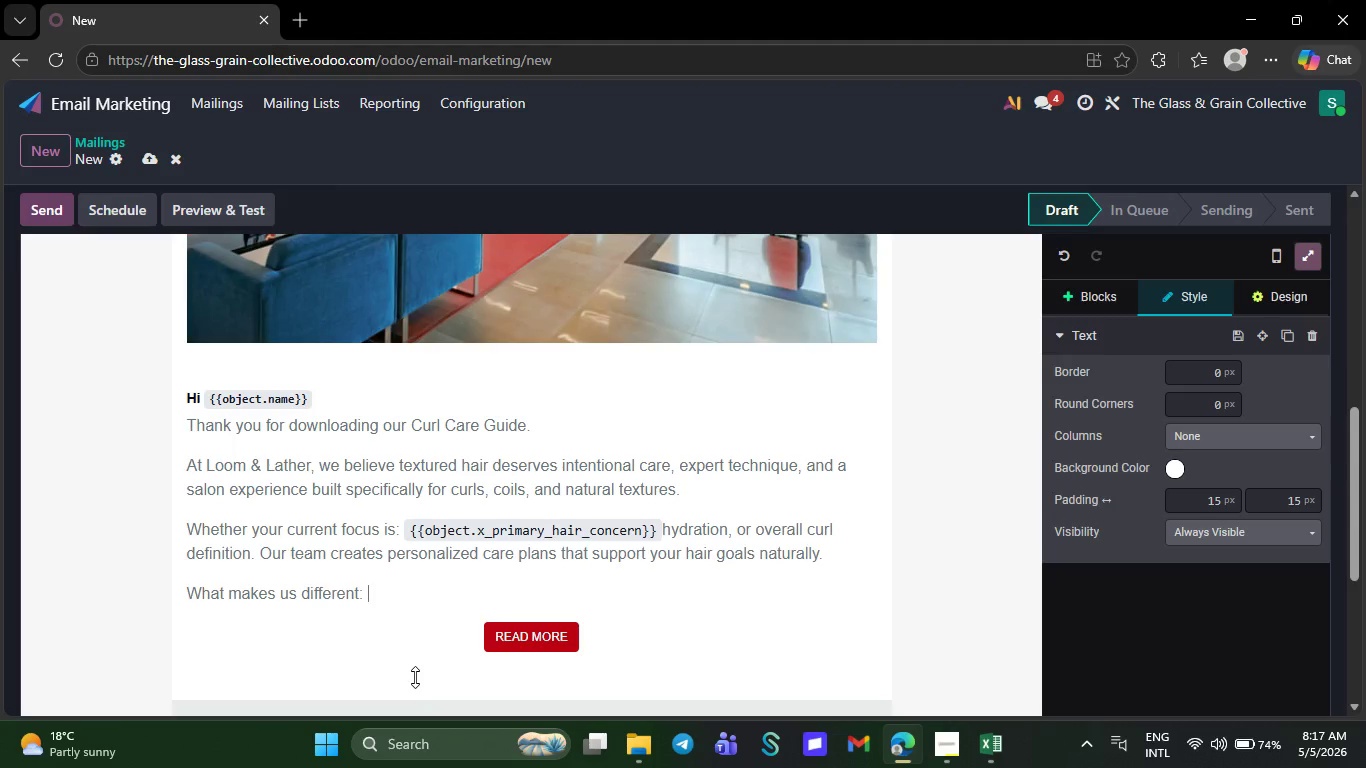 
wait(24.88)
 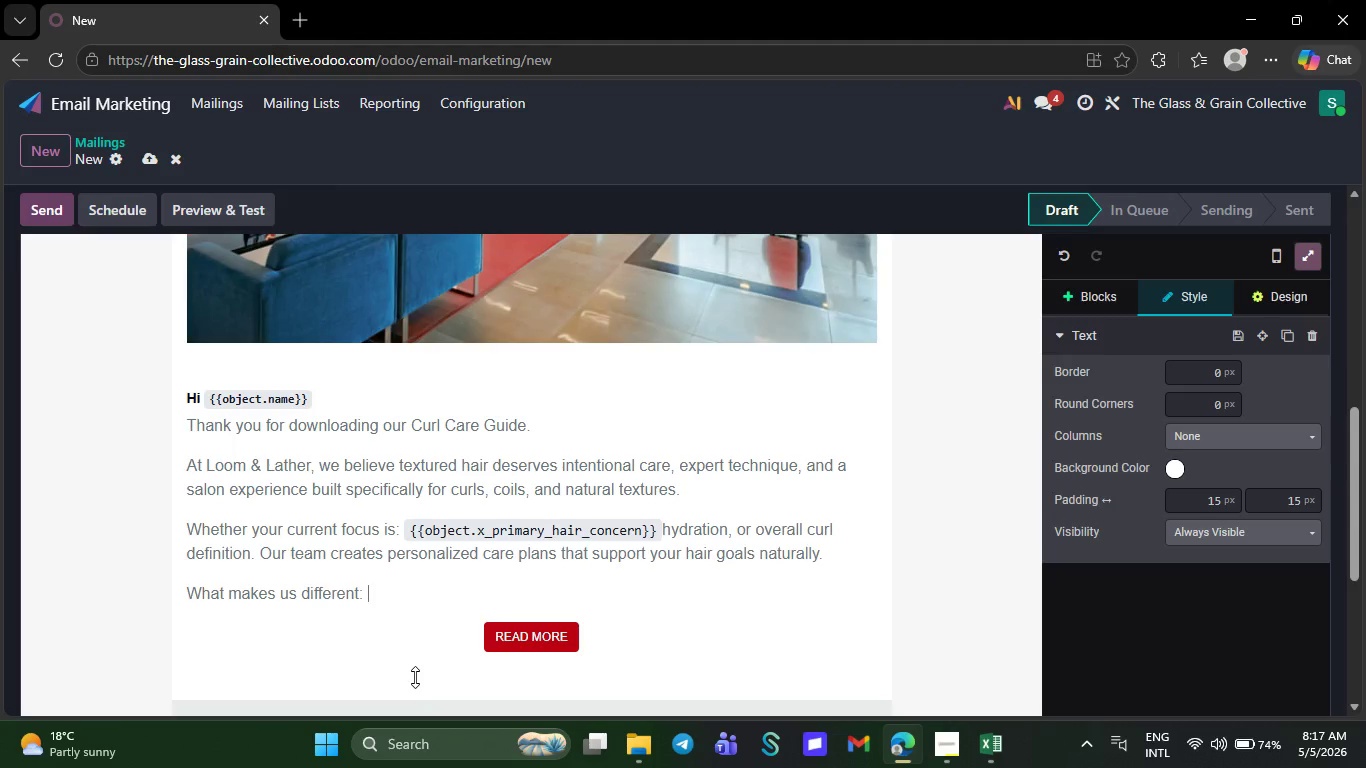 
key(NumpadEnter)
 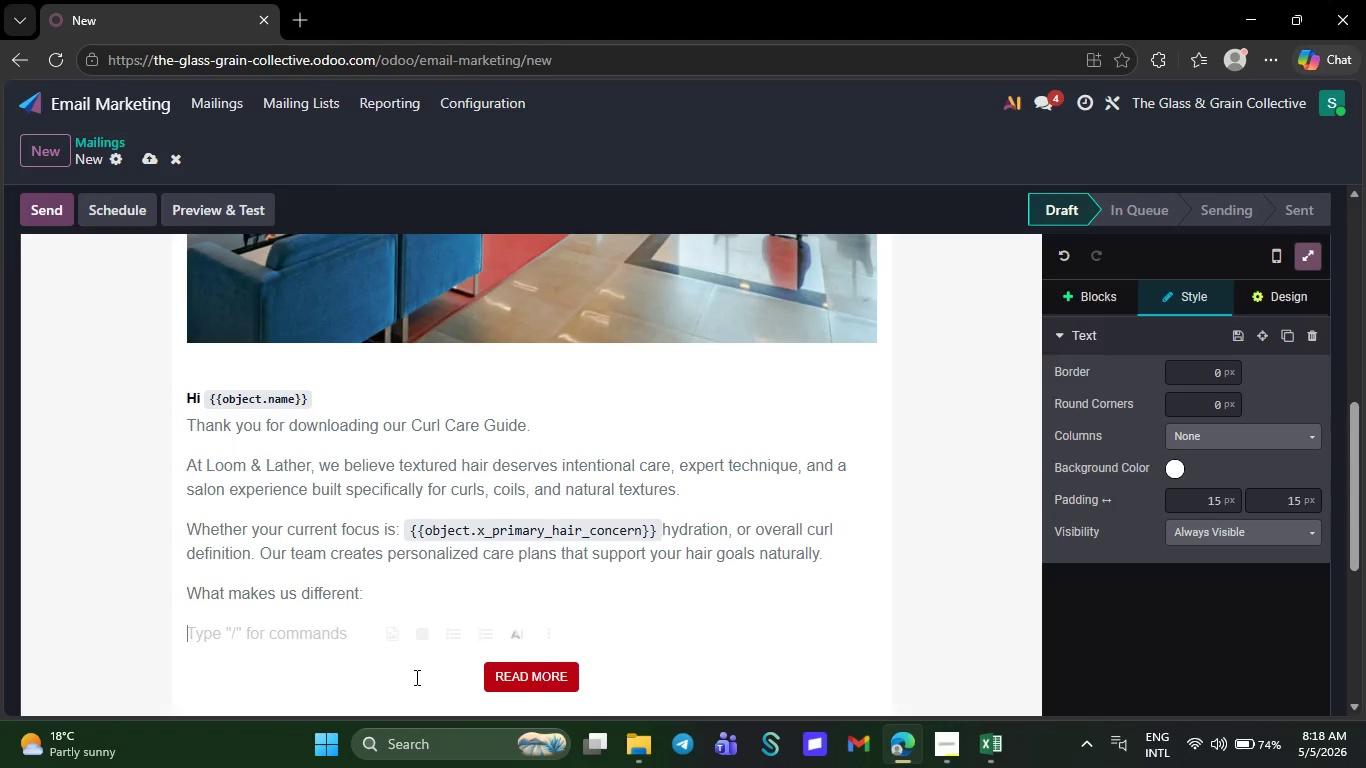 
wait(5.58)
 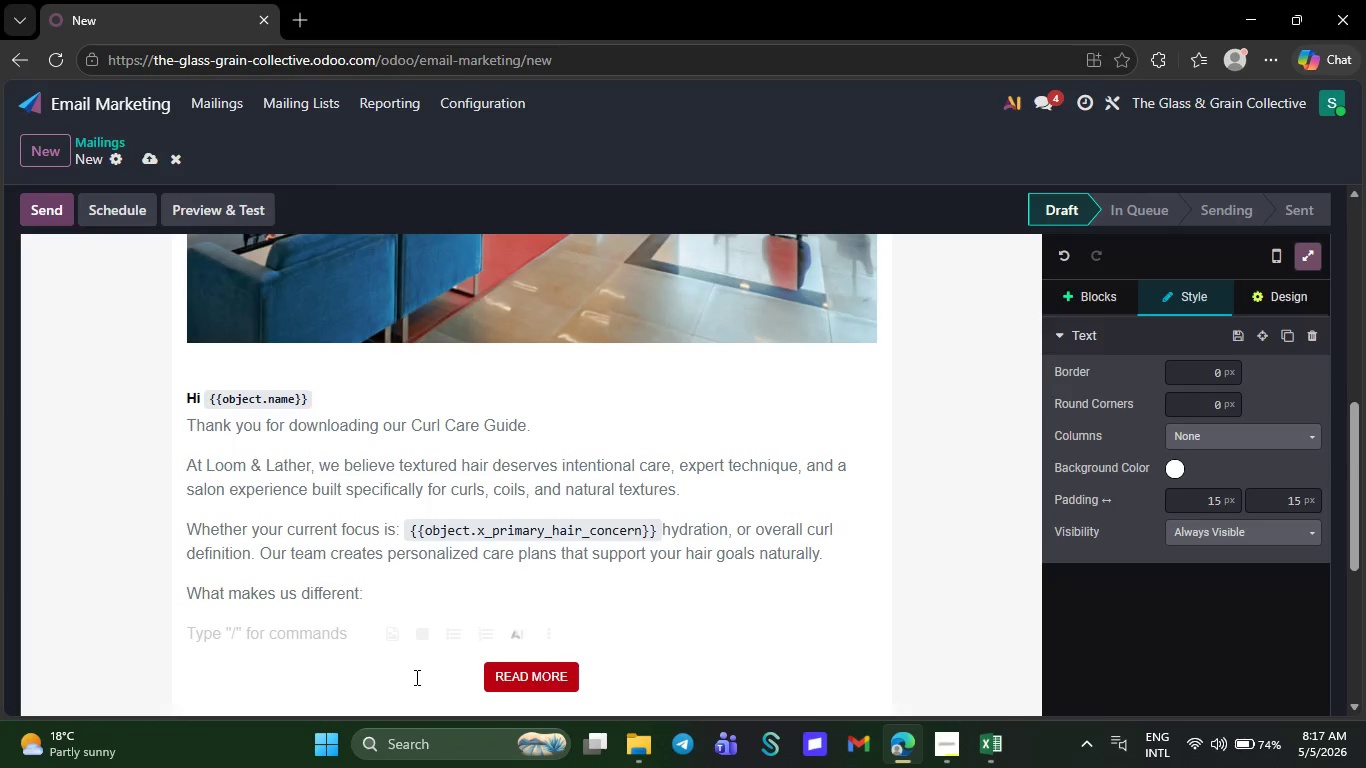 
type(cu)
key(Backspace)
key(Backspace)
type(Curl-specialized consultations)
key(NumpadEnter)
key(Backspace)
 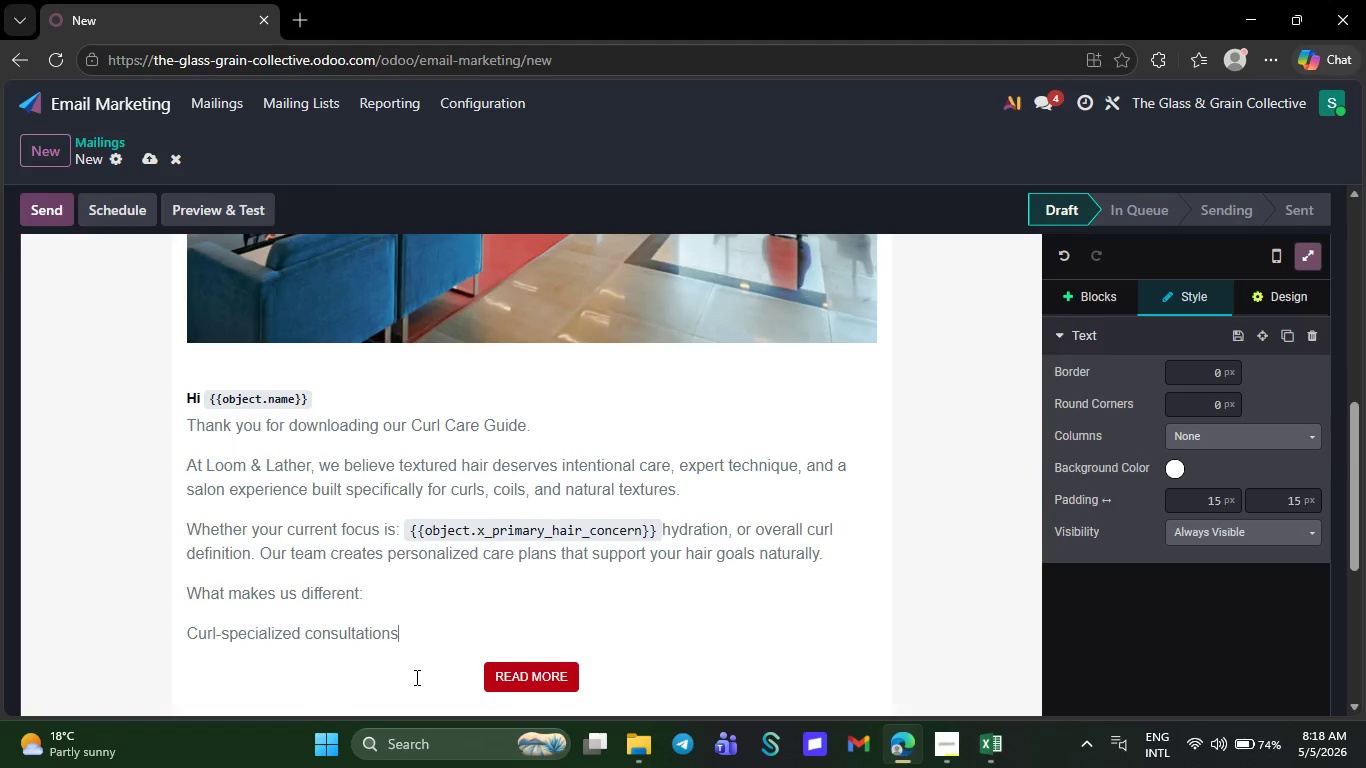 
hold_key(key=ArrowLeft, duration=1.06)
 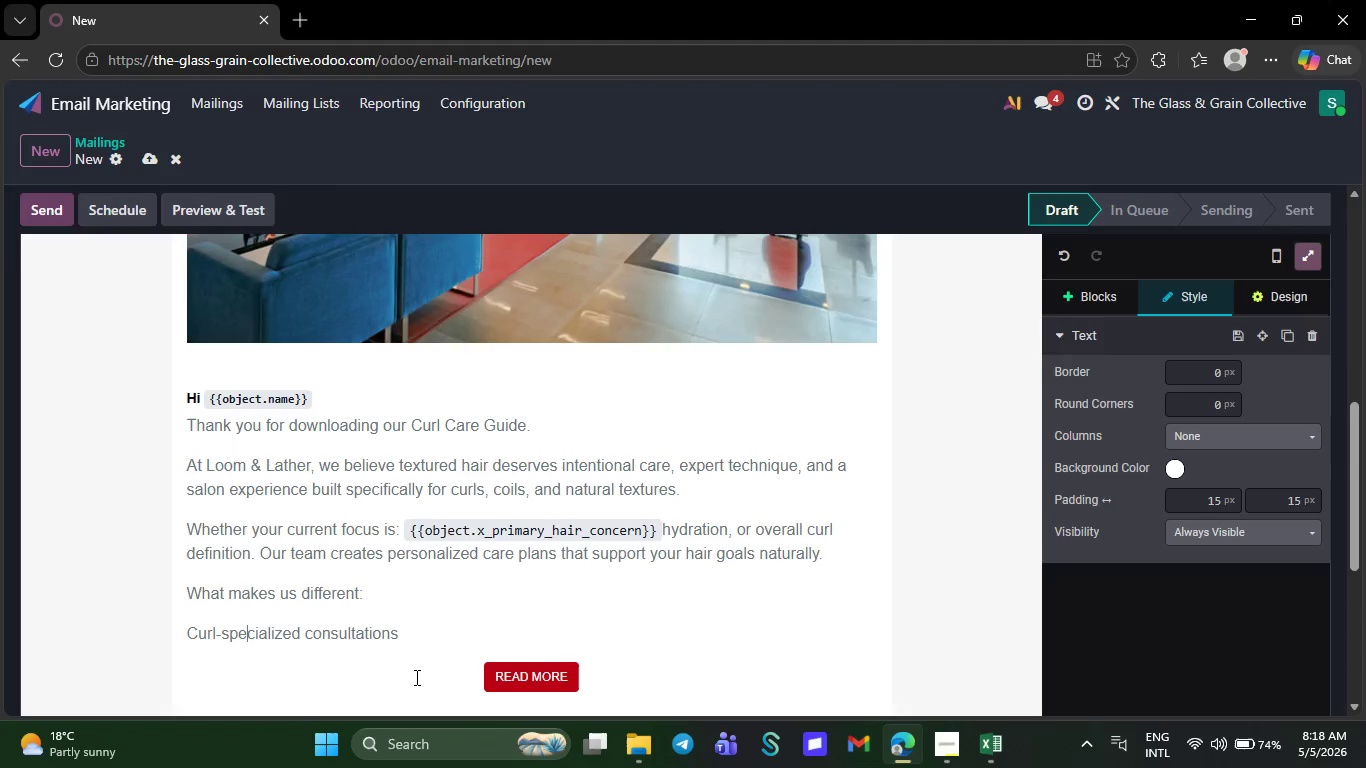 
key(ArrowLeft)
 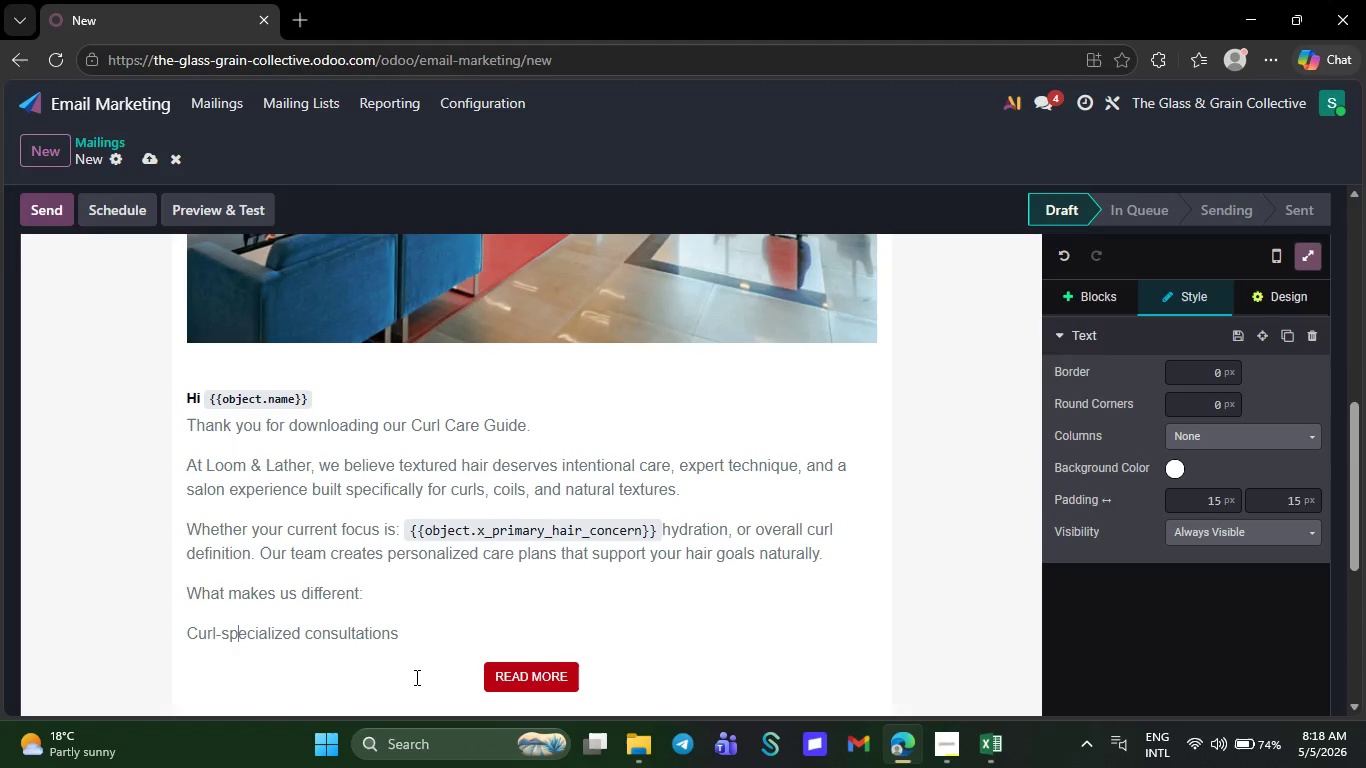 
key(ArrowLeft)
 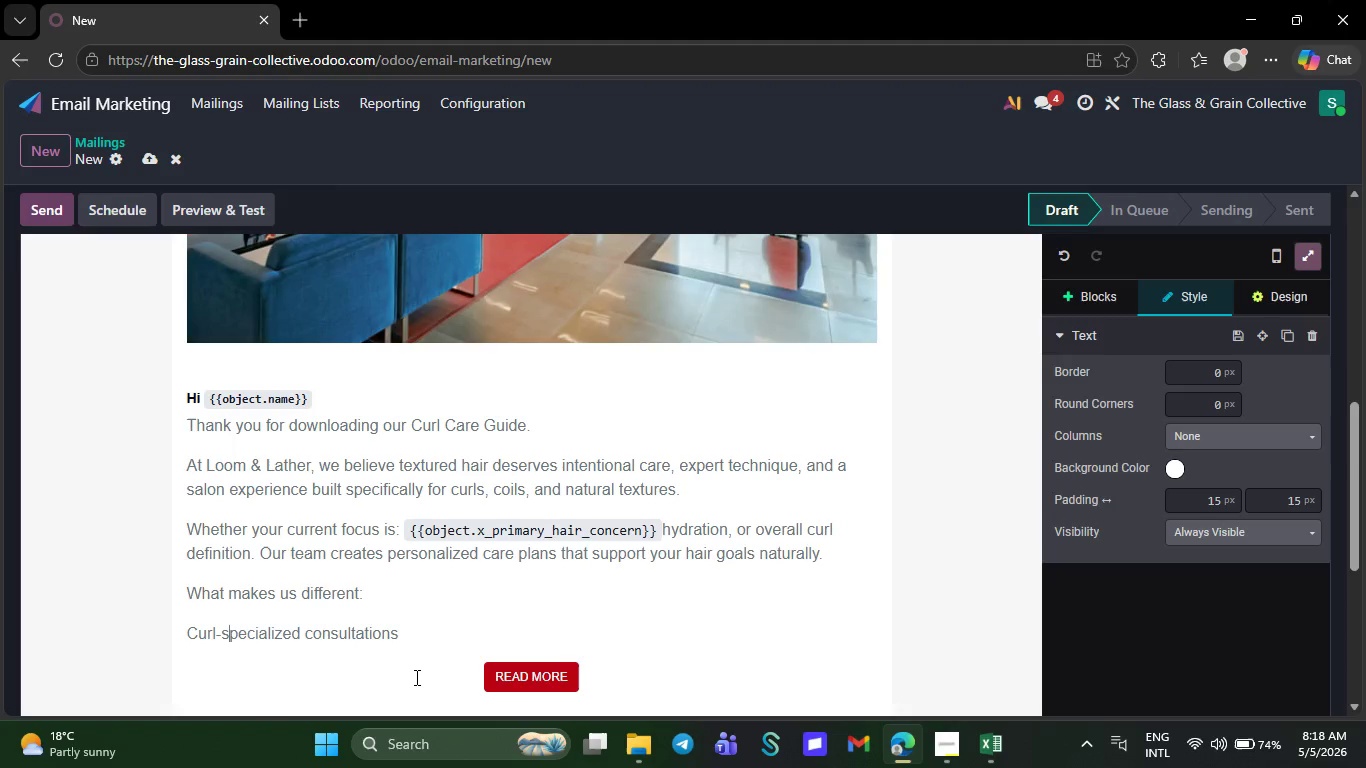 
key(ArrowLeft)
 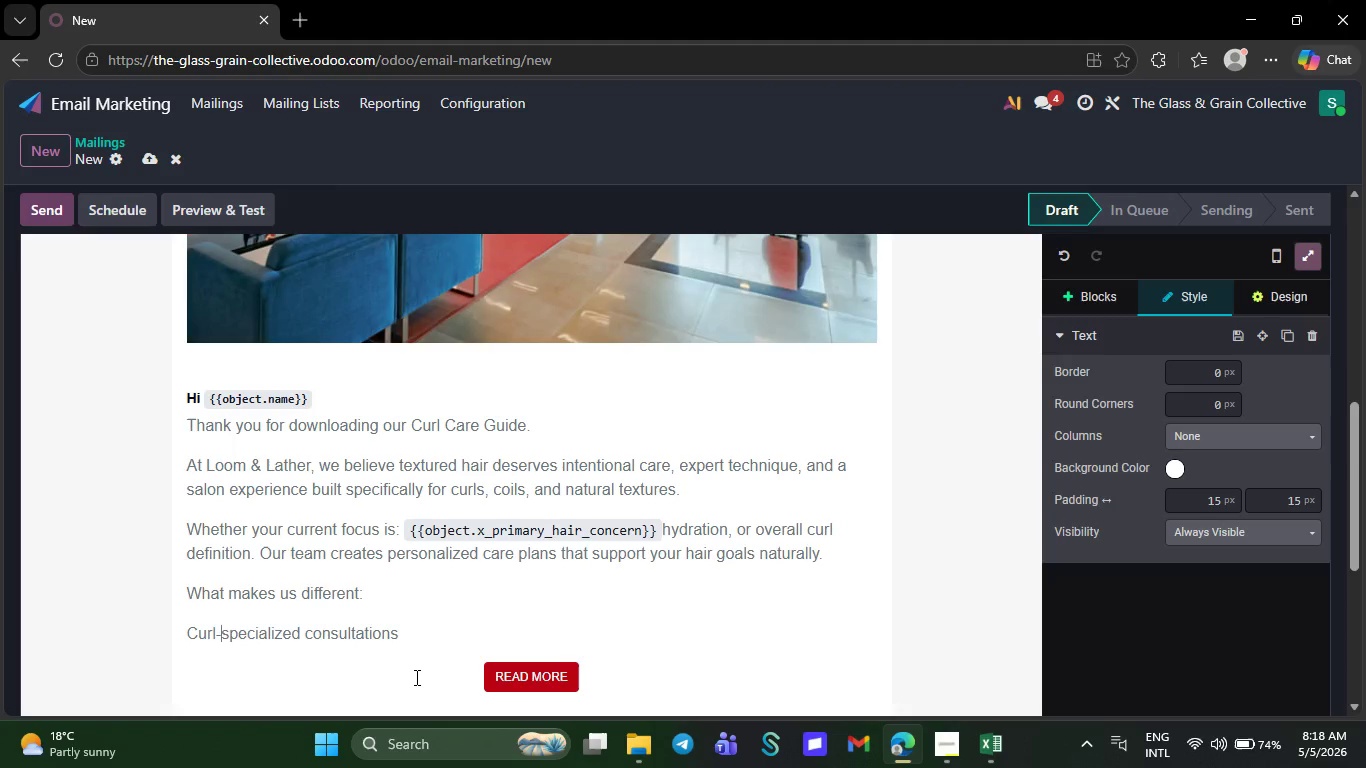 
key(ArrowLeft)
 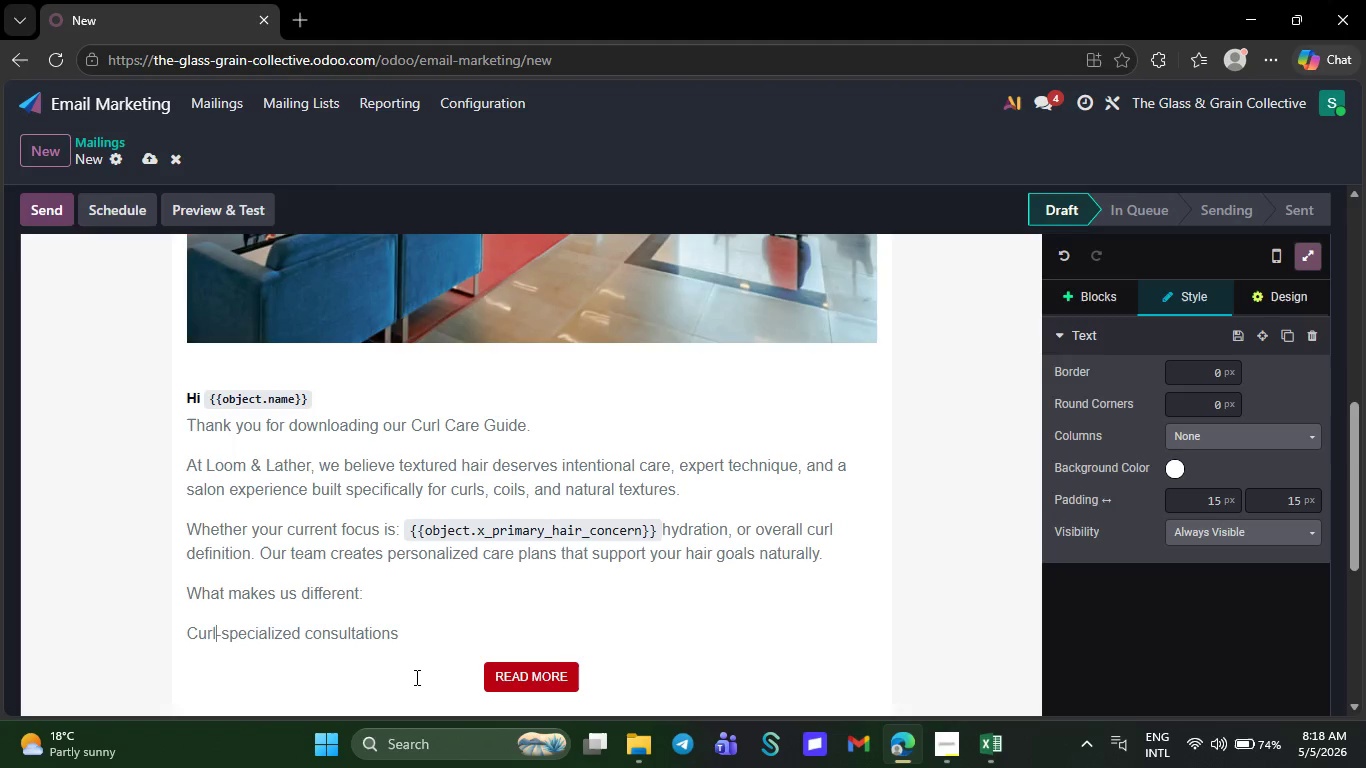 
key(ArrowLeft)
 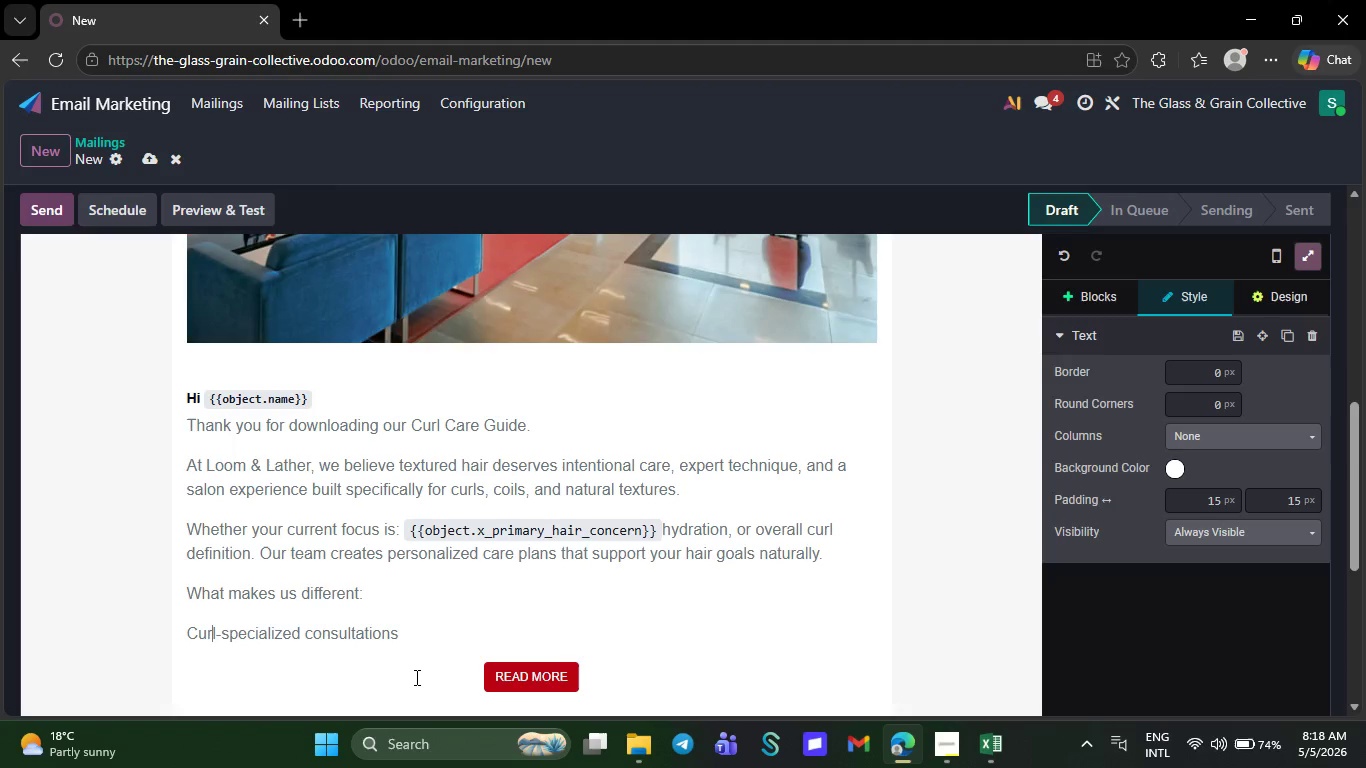 
key(ArrowLeft)
 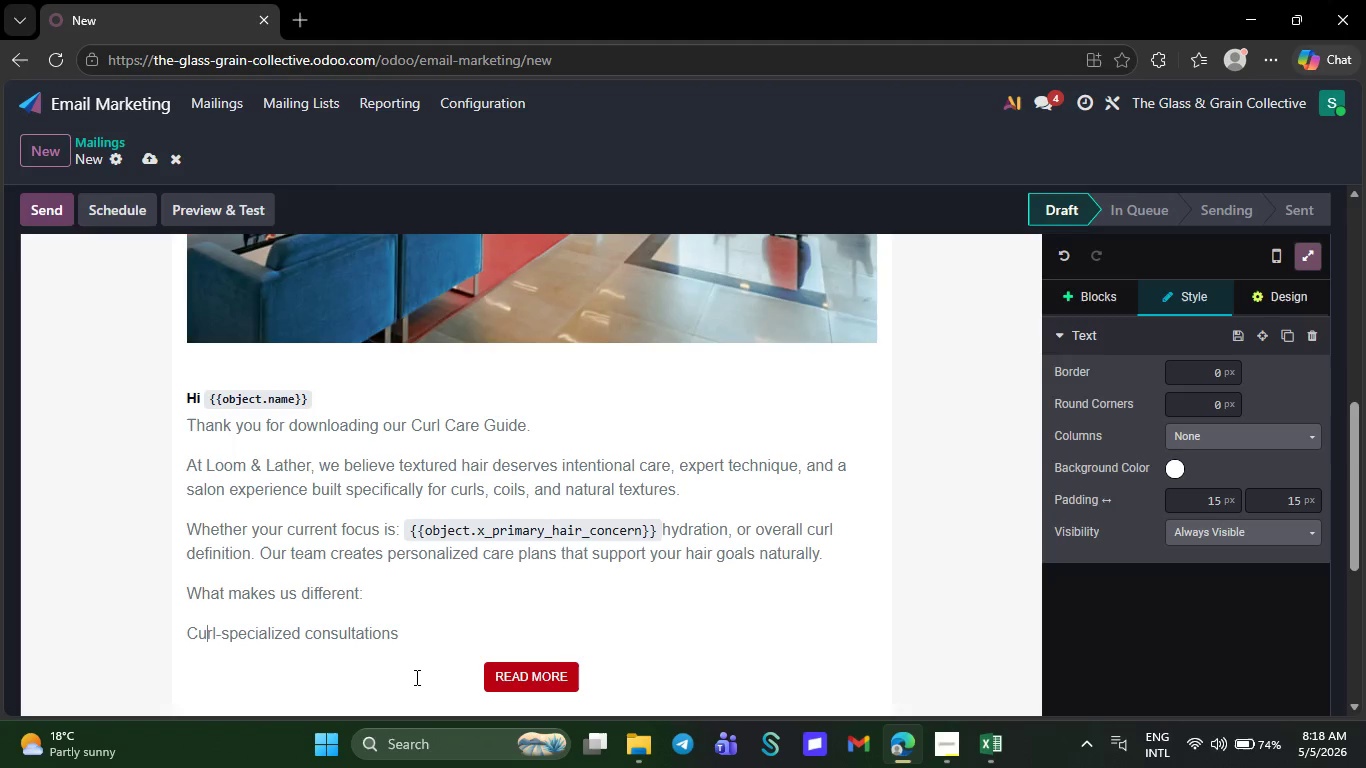 
key(ArrowLeft)
 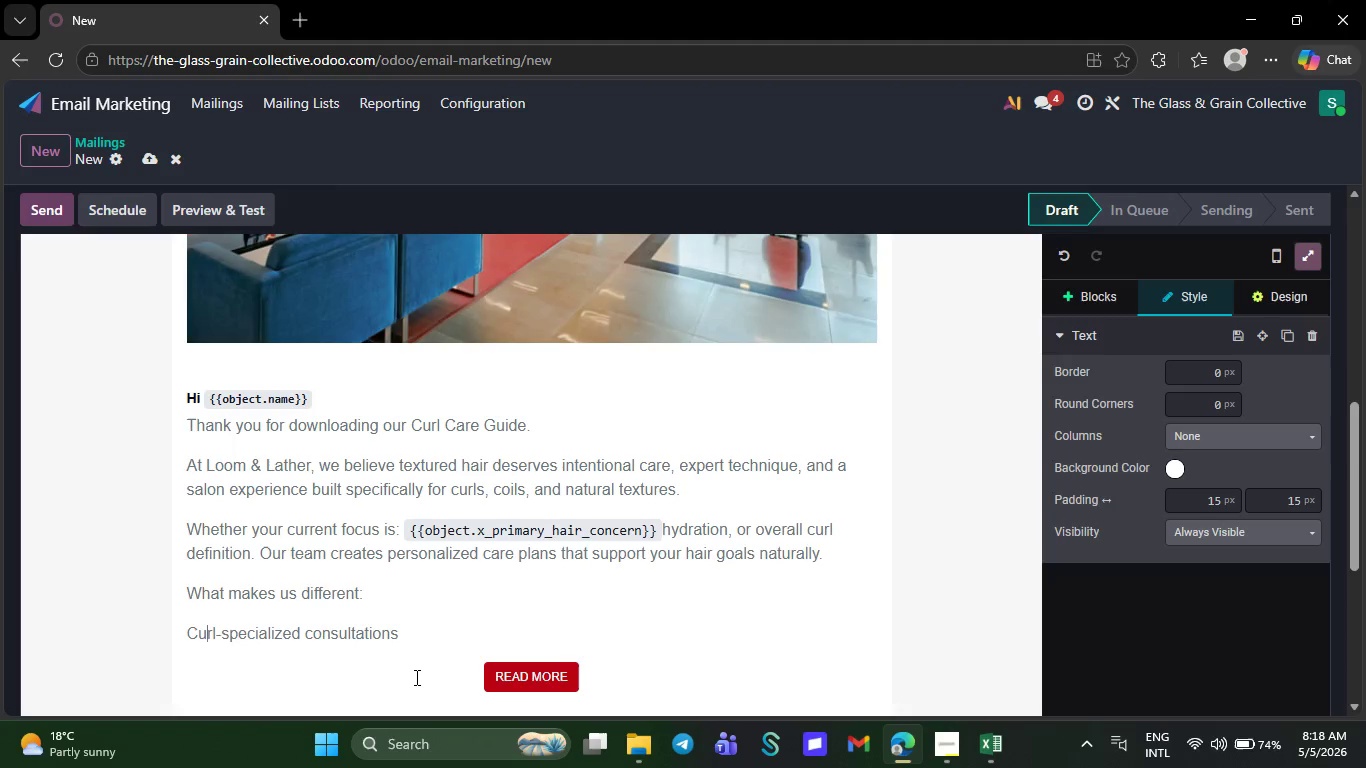 
key(ArrowLeft)
 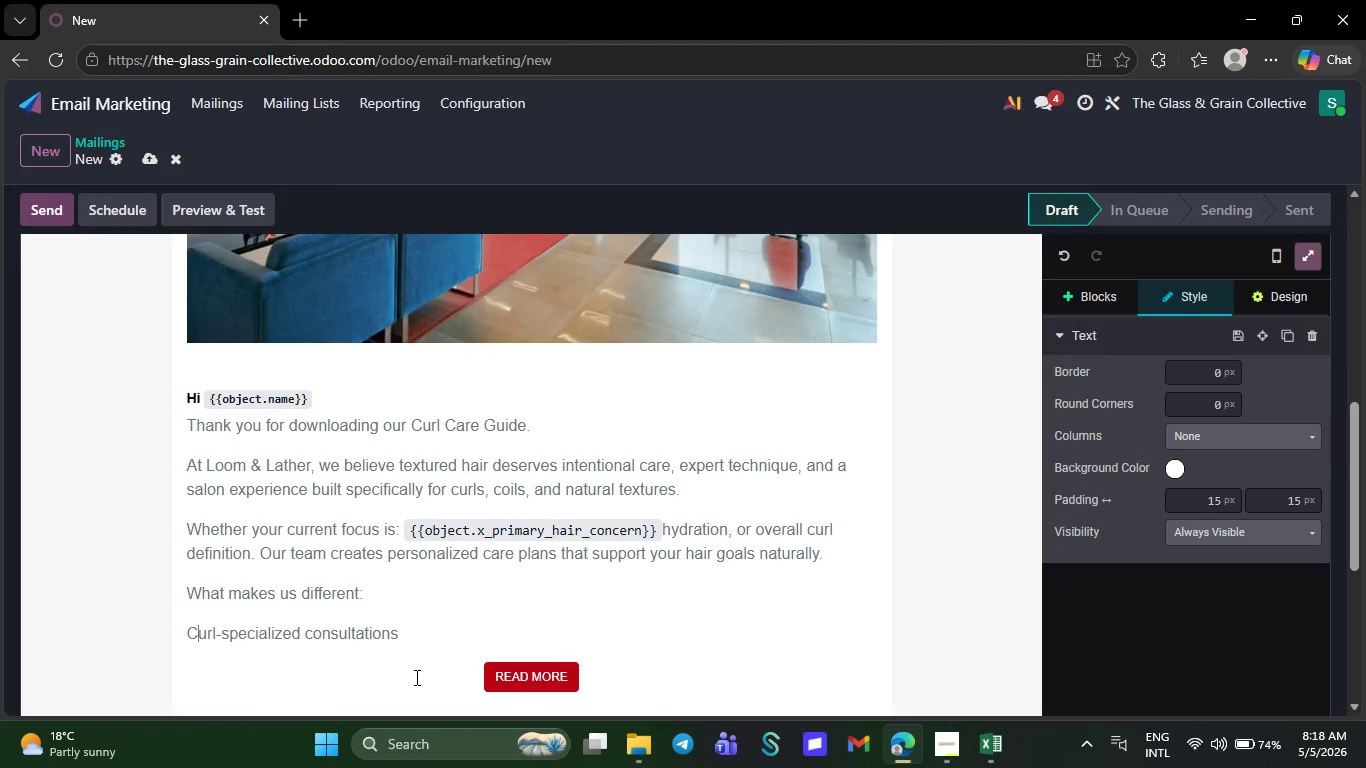 
key(ArrowLeft)
 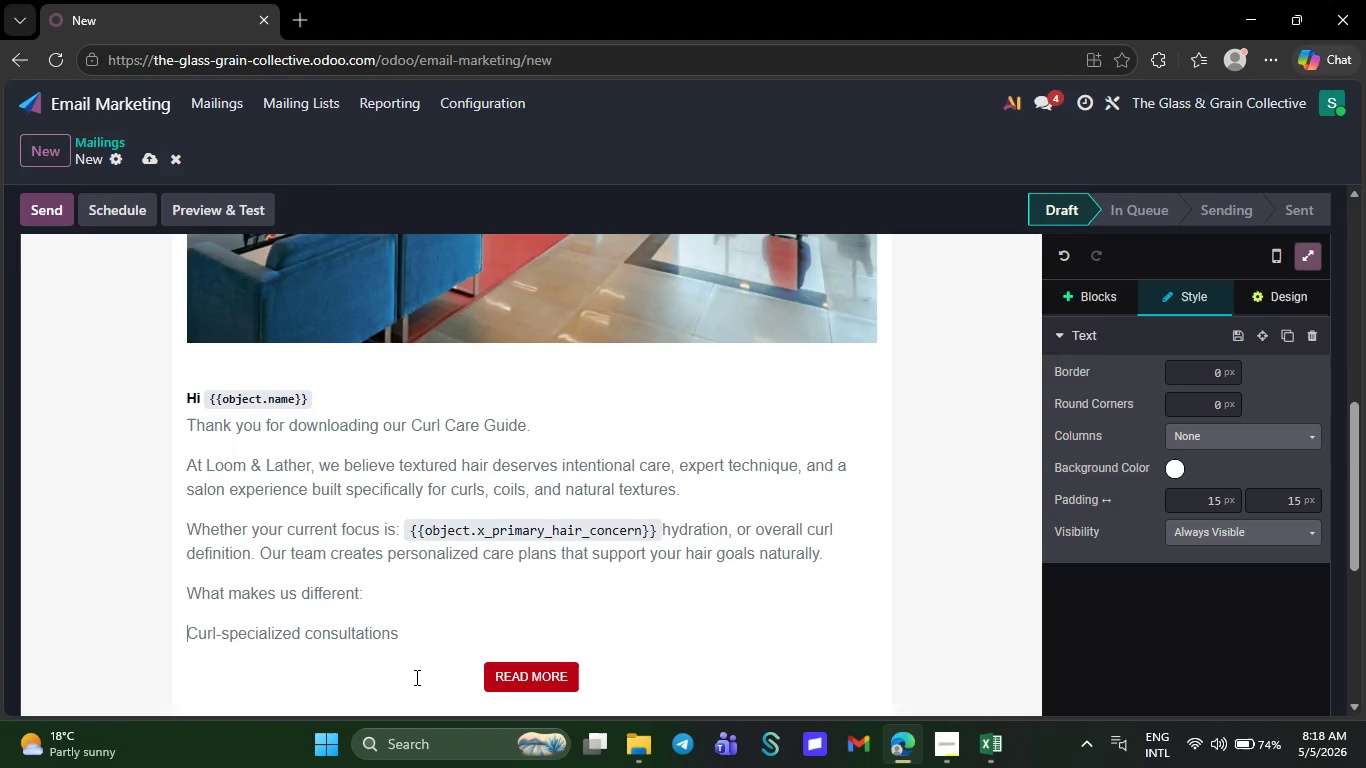 
key(ArrowLeft)
 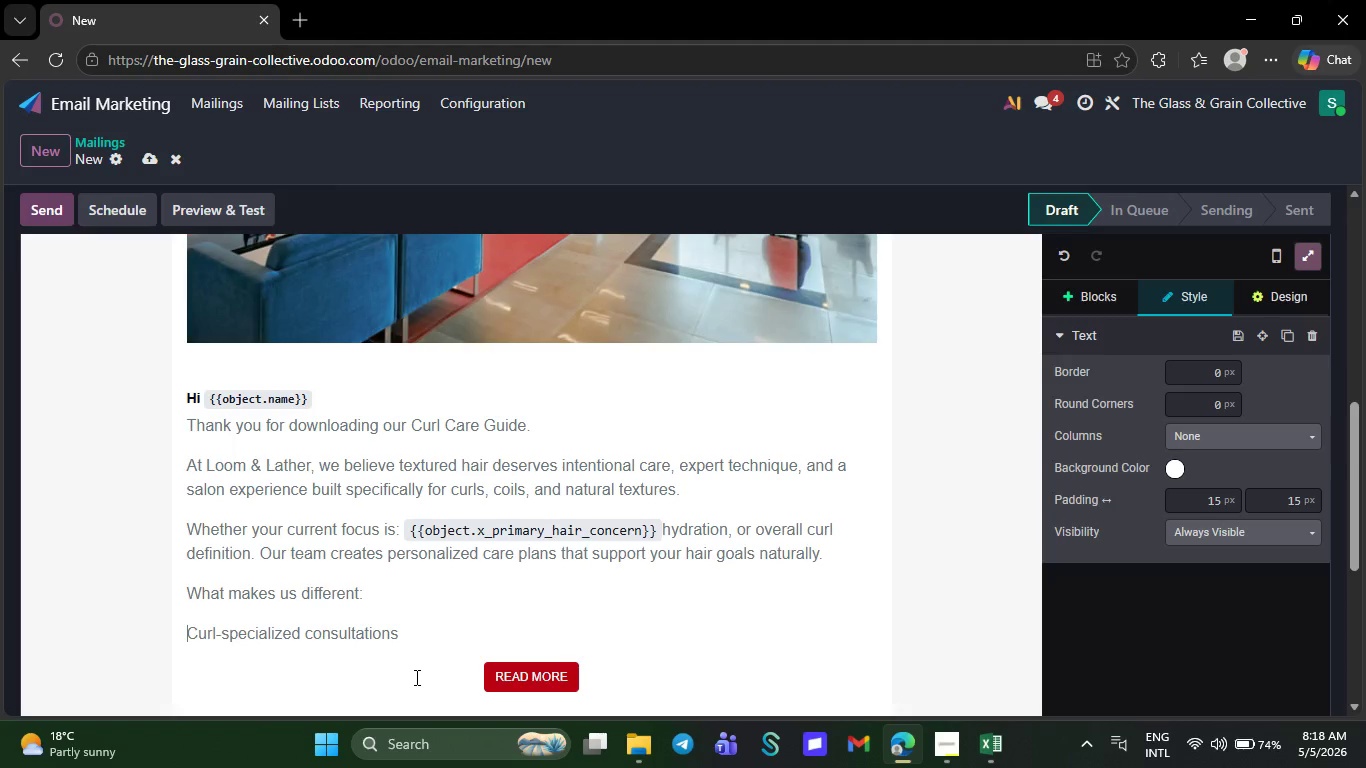 
key(Slash)
 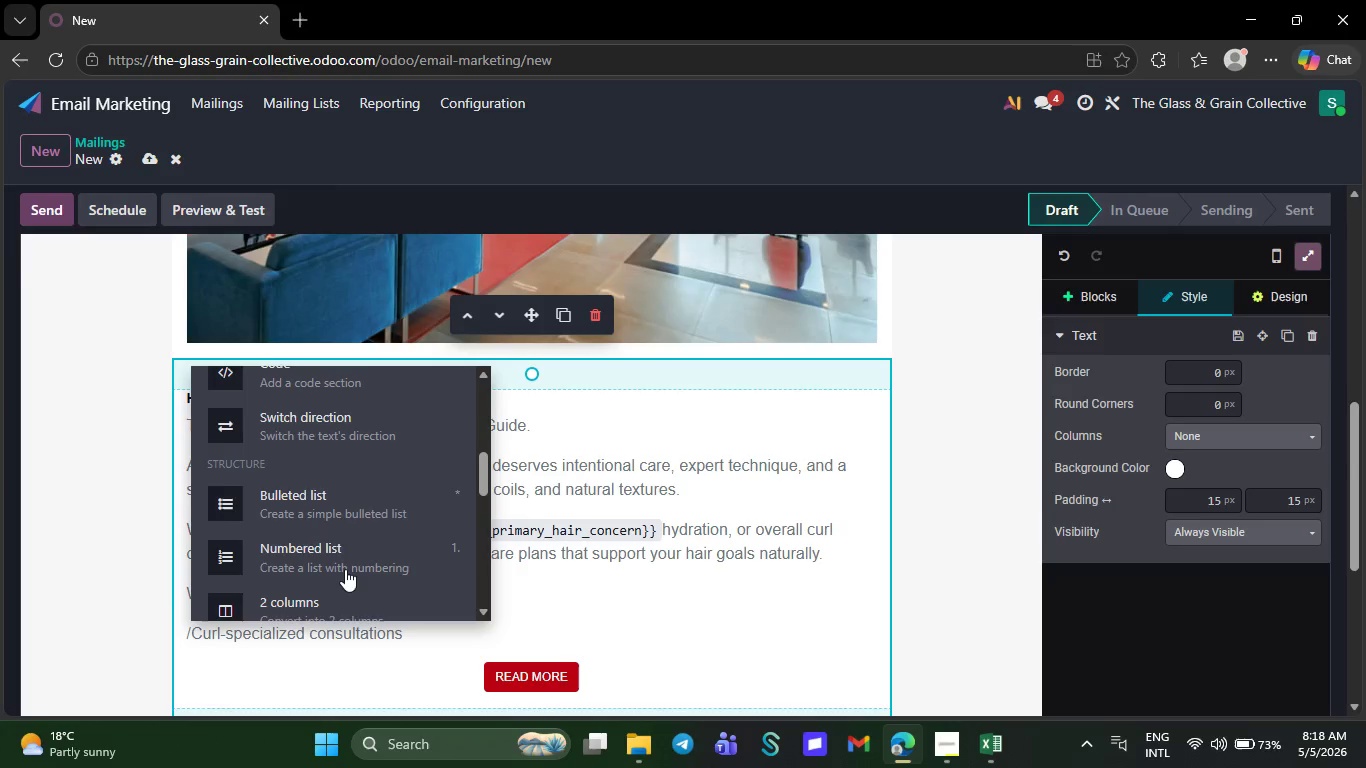 
left_click([343, 504])
 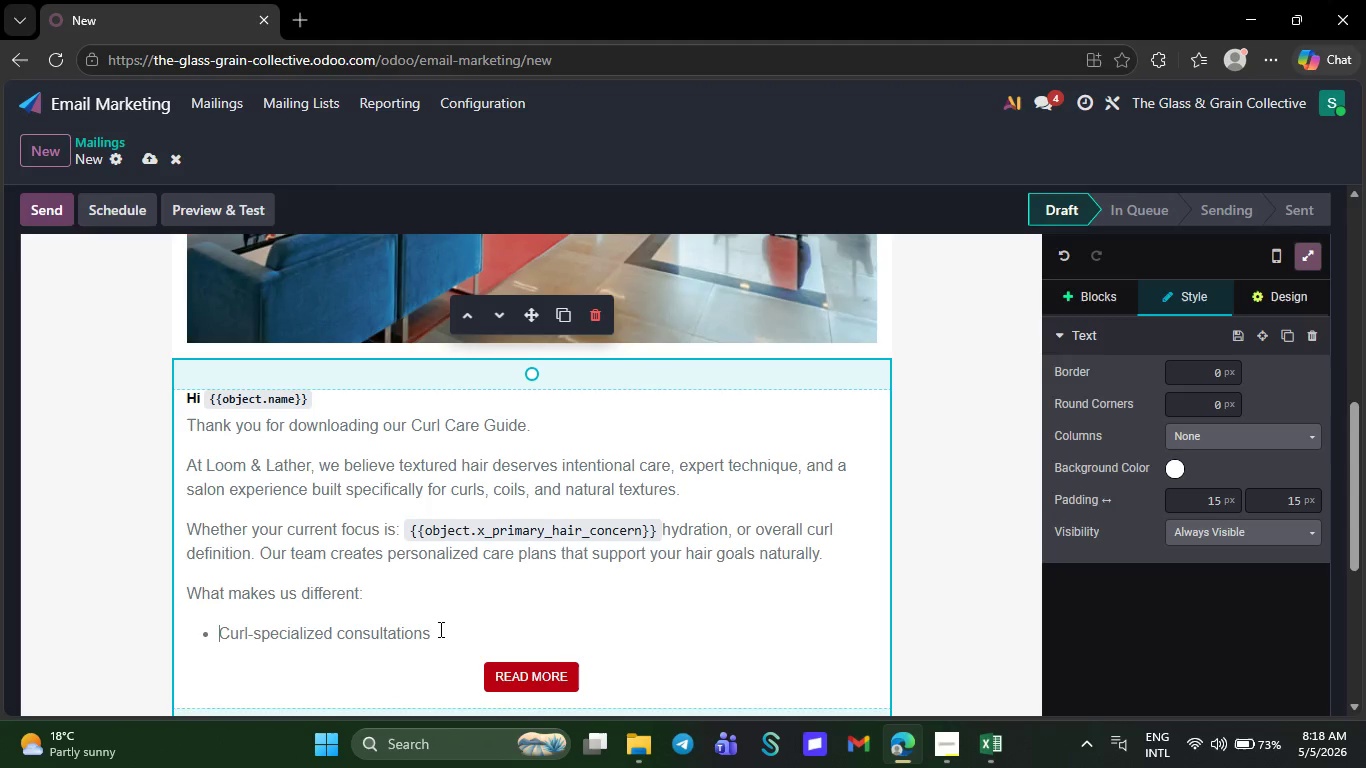 
left_click([439, 629])
 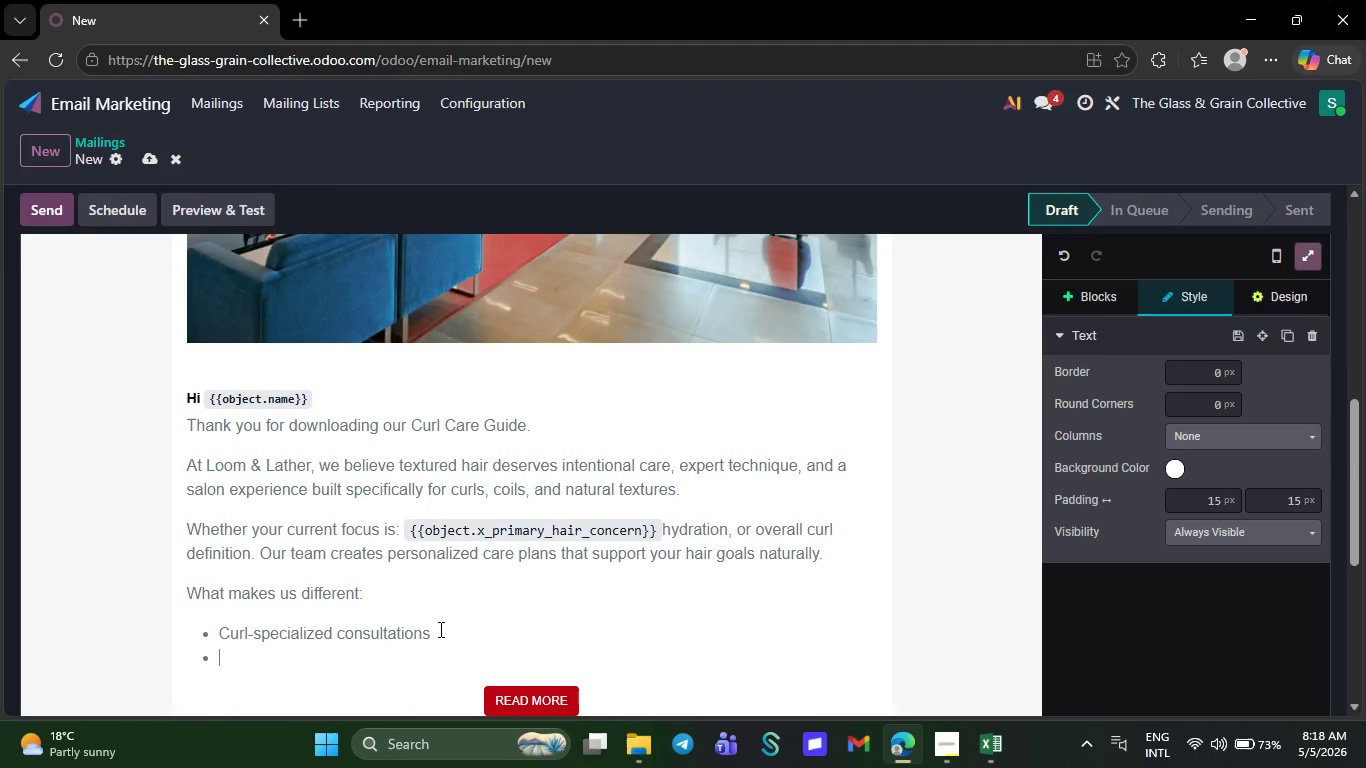 
key(NumpadEnter)
 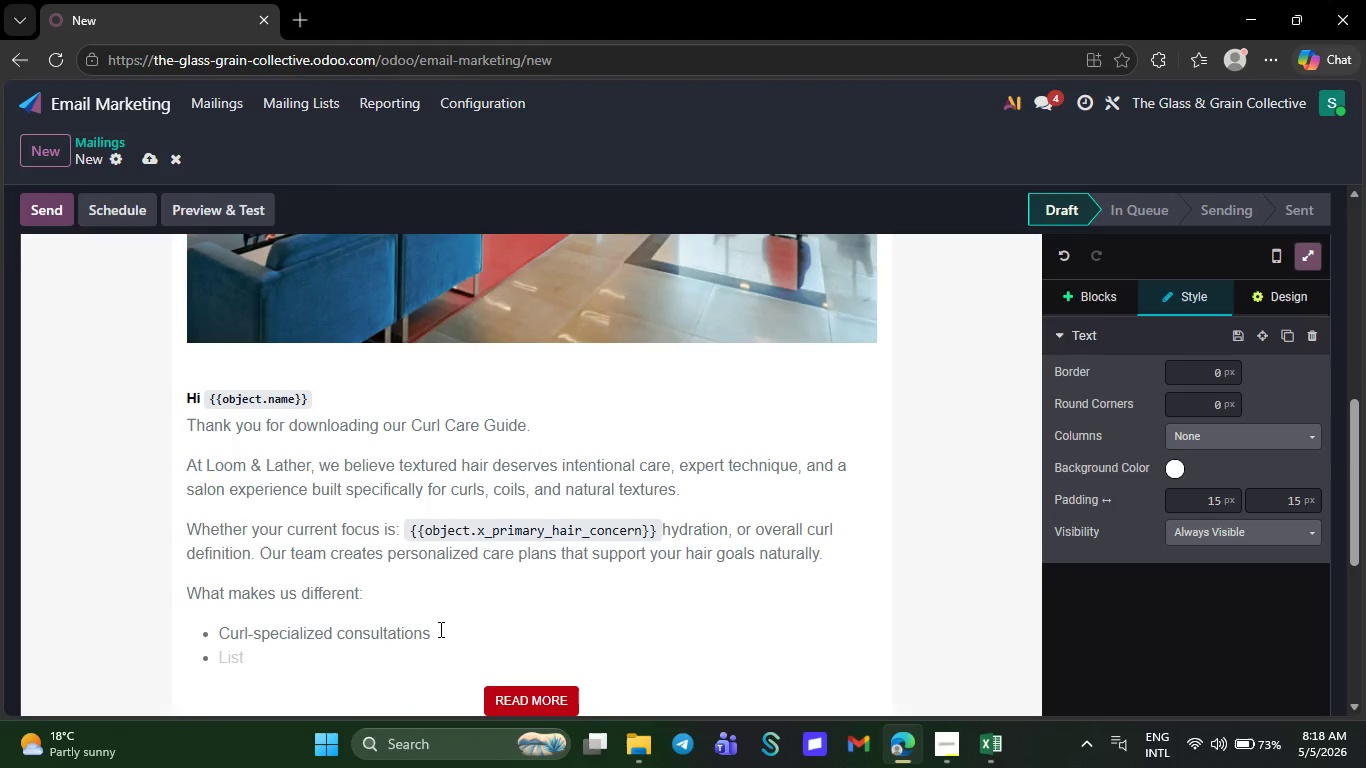 
type(Texturen)
key(Backspace)
type(_)
key(Backspace)
type(-safe )
 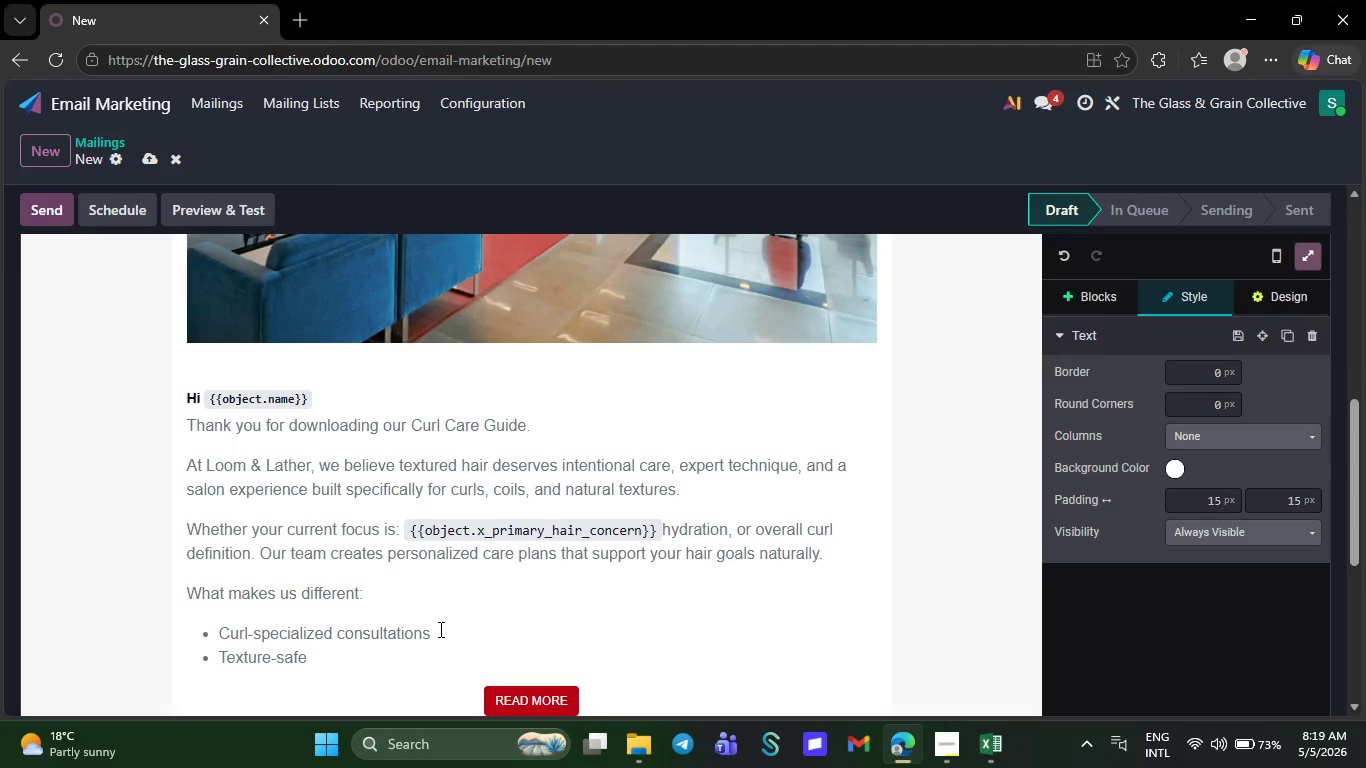 
wait(5.75)
 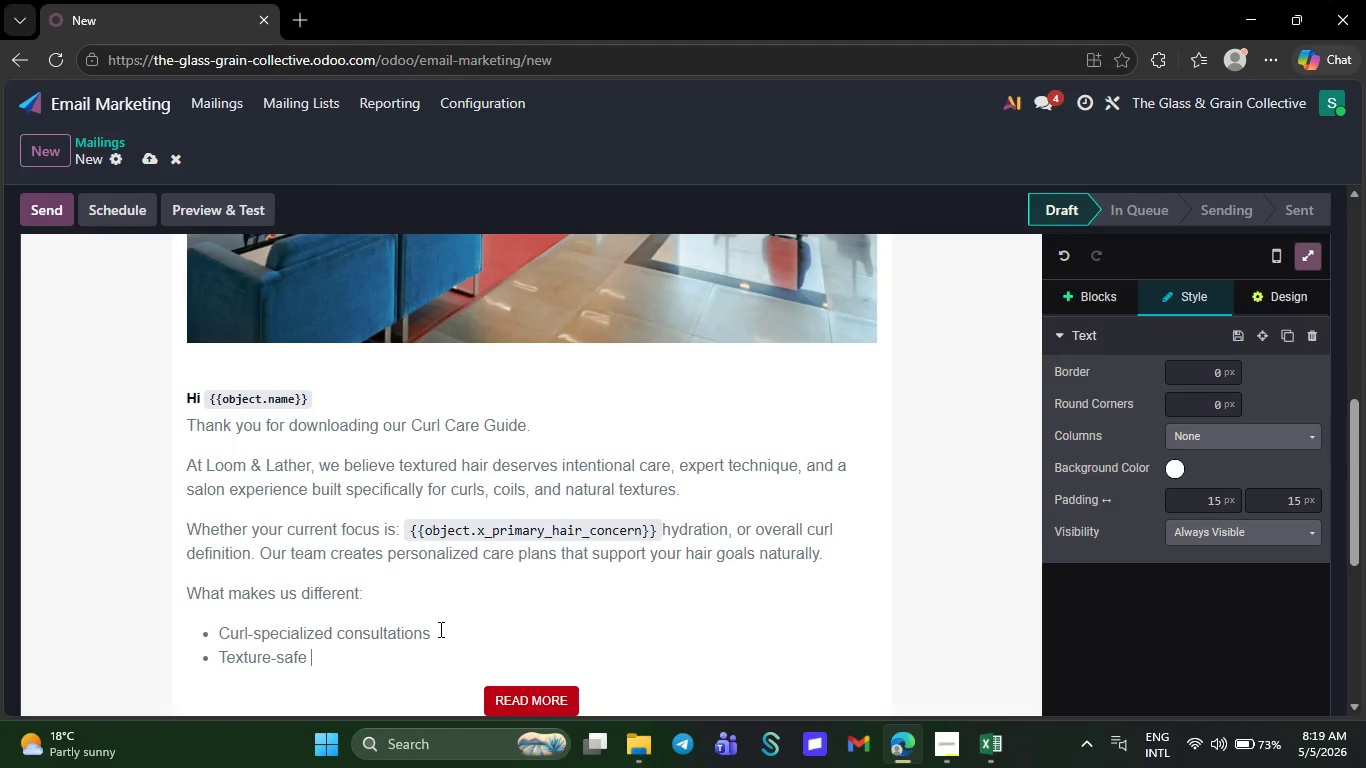 
type(product selection)
 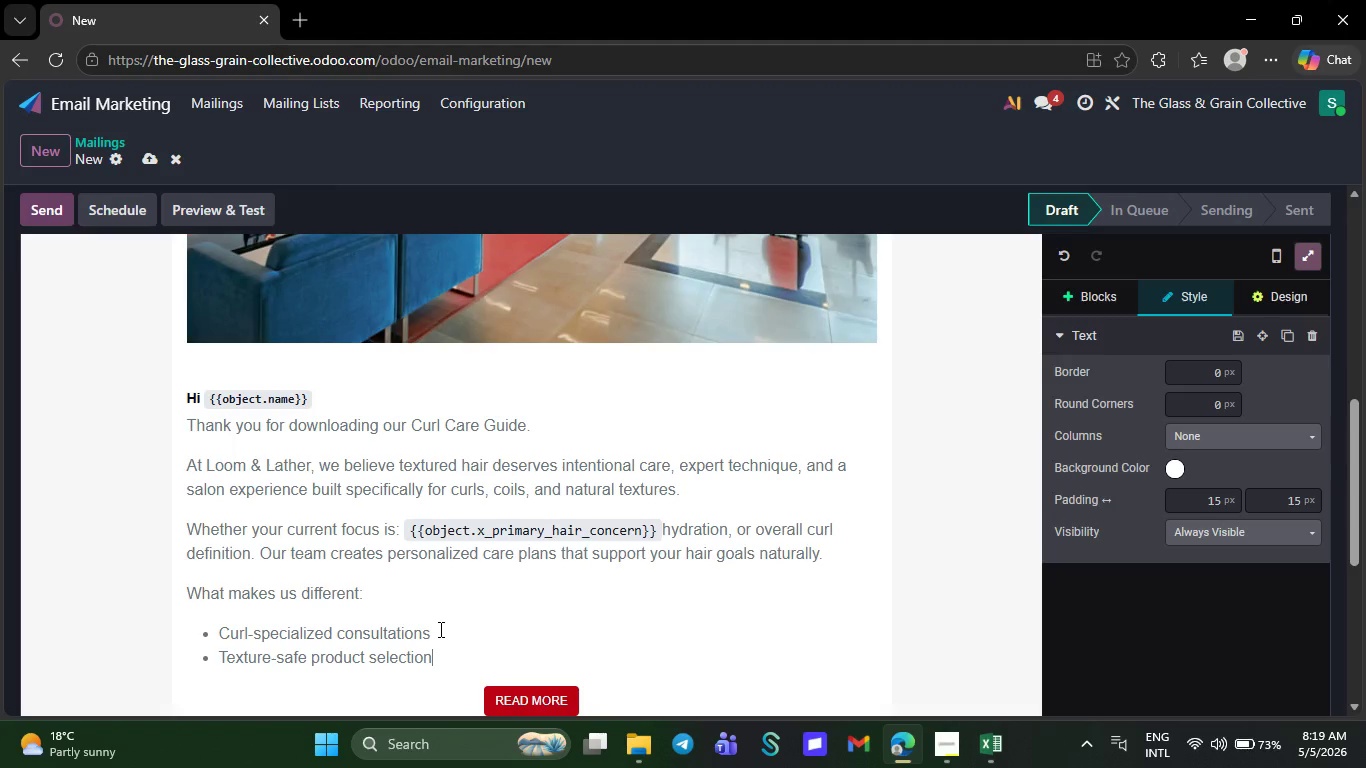 
wait(24.14)
 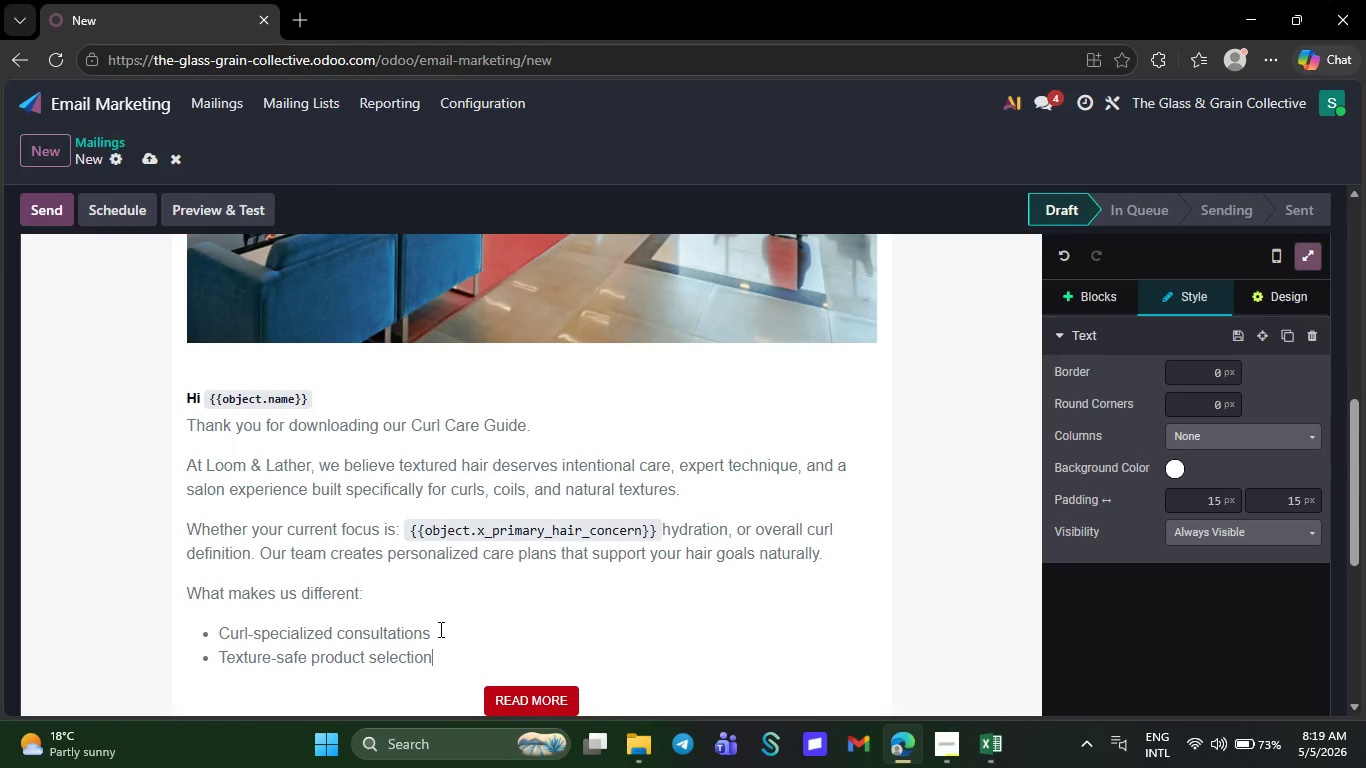 
key(NumpadEnter)
type(qS)
key(Backspace)
key(Backspace)
type(Scalp)
 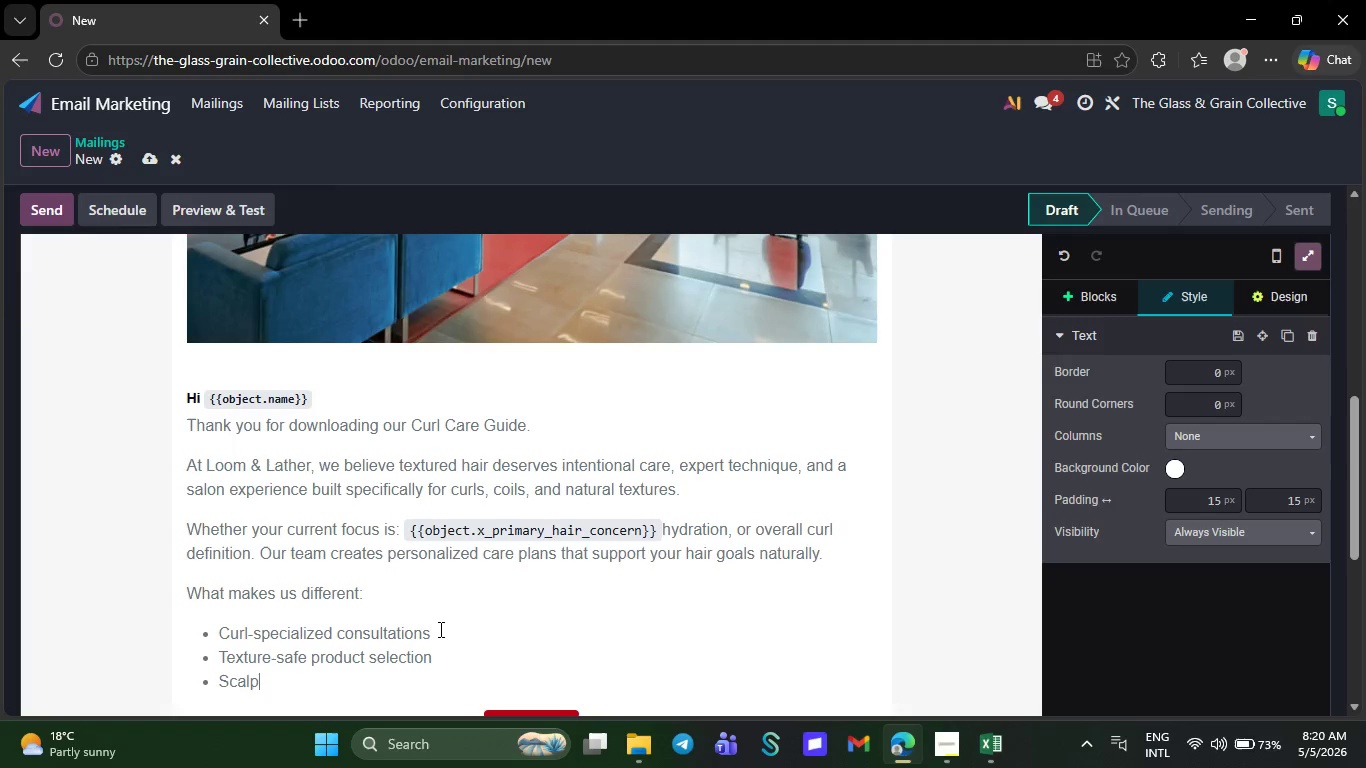 
type(-first healthy growth approach)
key(NumpadEnter)
 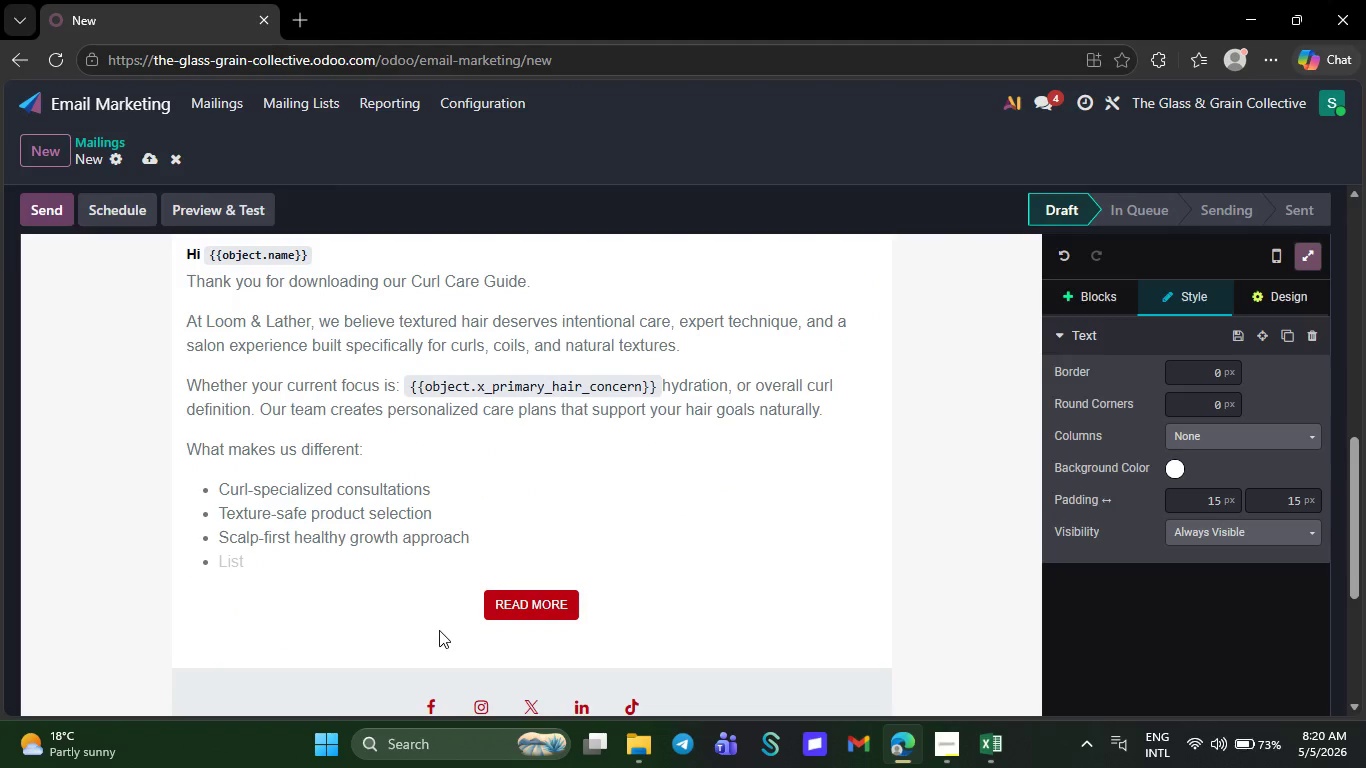 
type(Education_)
key(Backspace)
type(-focused appoin)
 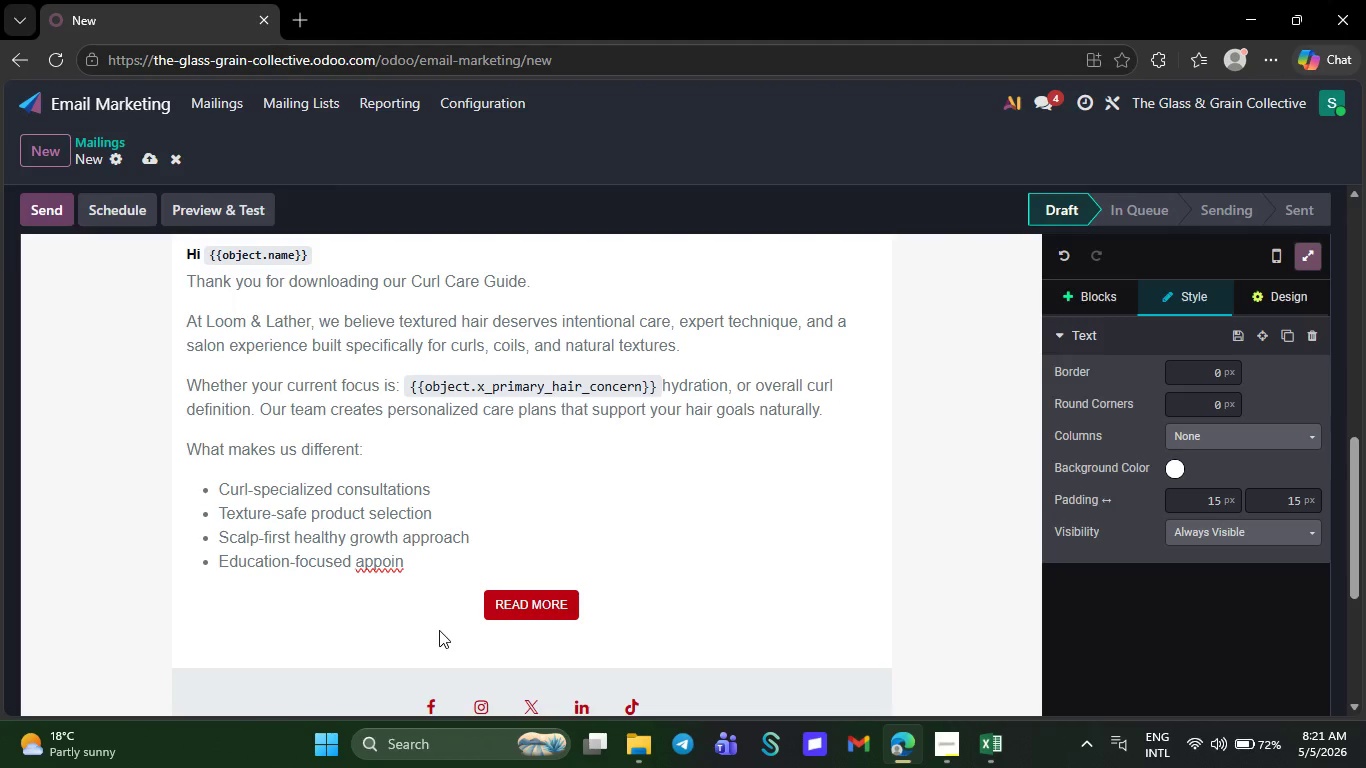 
type(tment )
 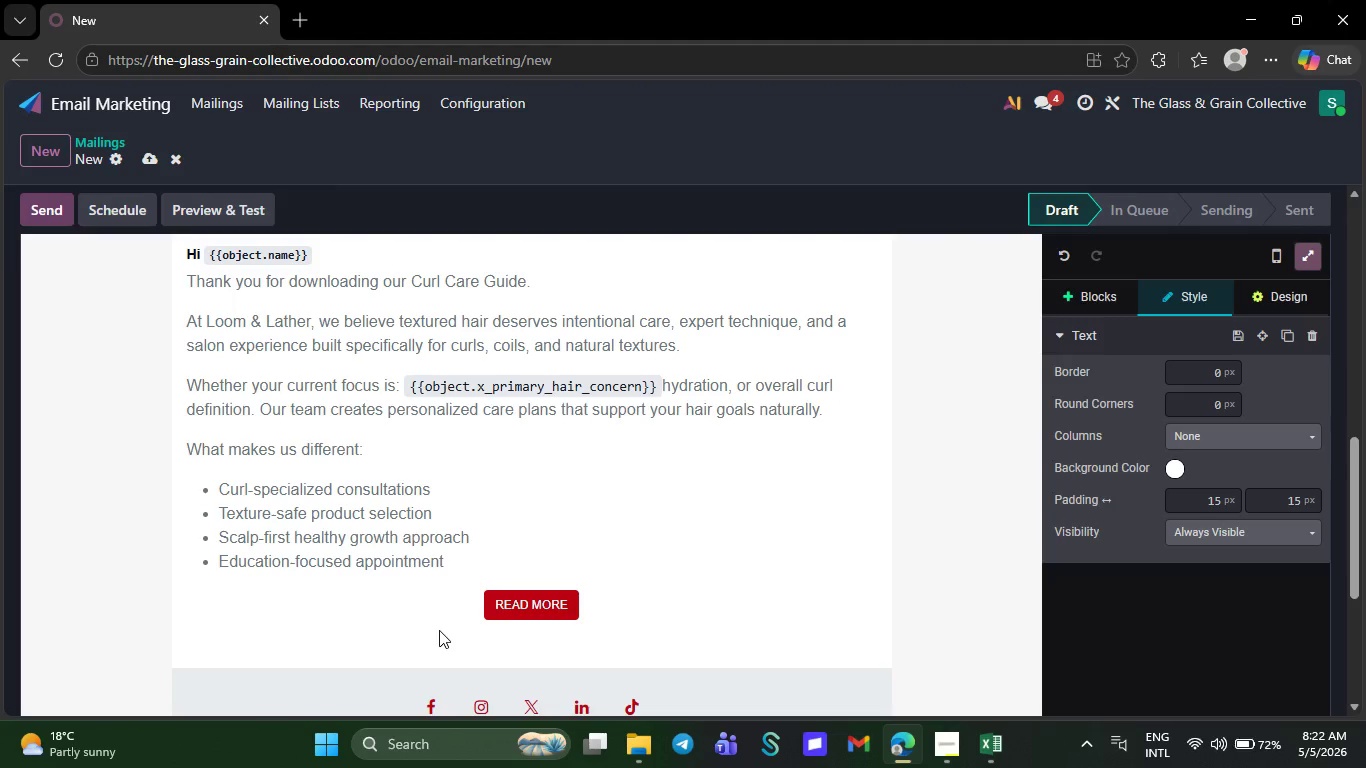 
wait(51.23)
 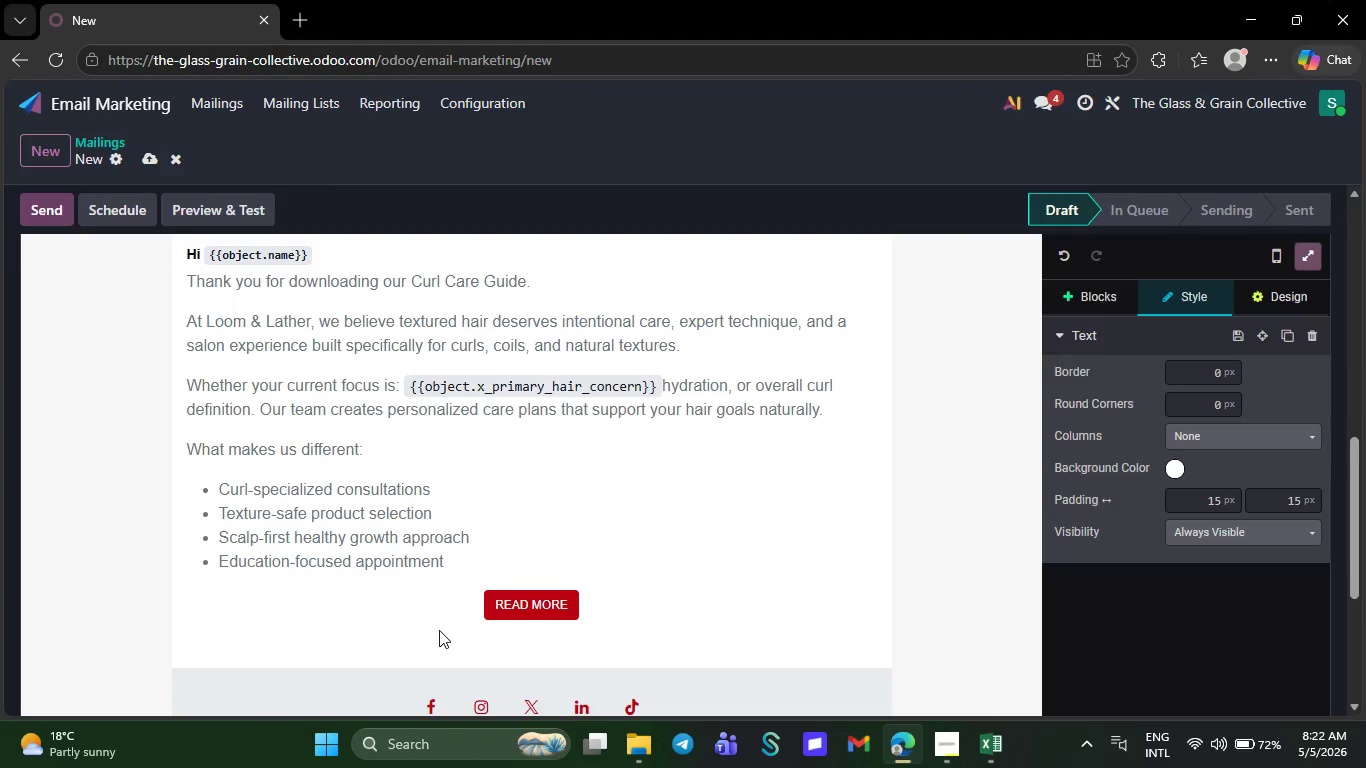 
key(Backspace)
type(s)
key(NumpadEnter)
key(Backspace)
key(Backspace)
type(Over the next fewda)
key(Backspace)
key(Backspace)
type( days,)
 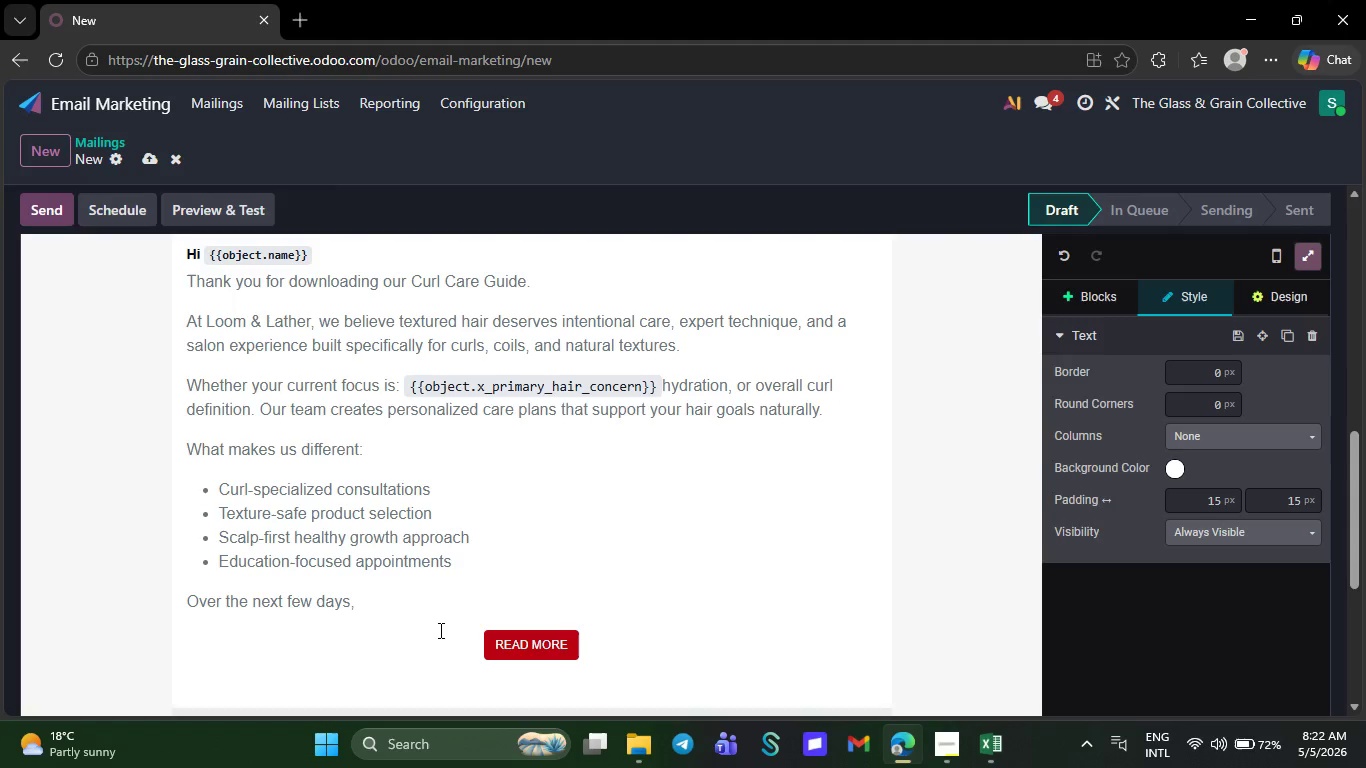 
type( we'll share expert curl care insights, real client journey, and tips to help you)
 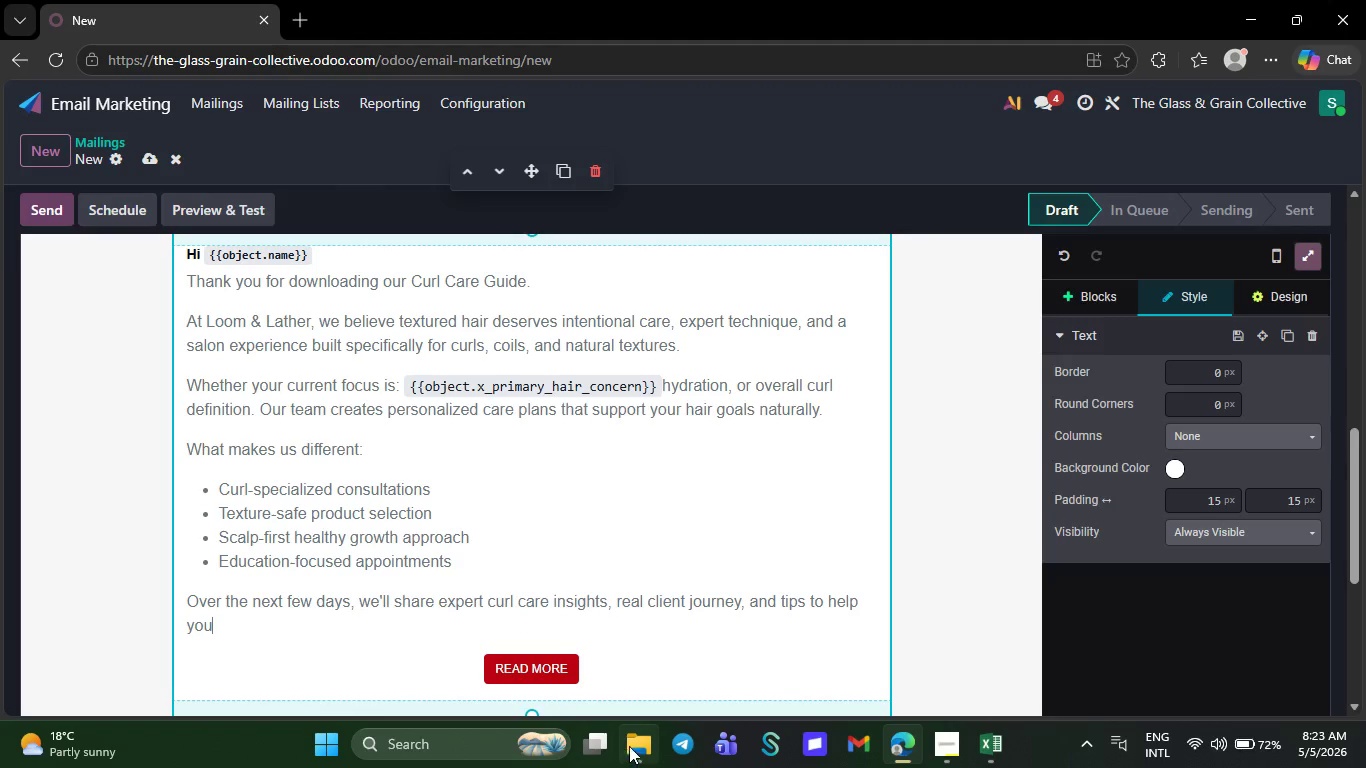 
left_click([636, 741])
 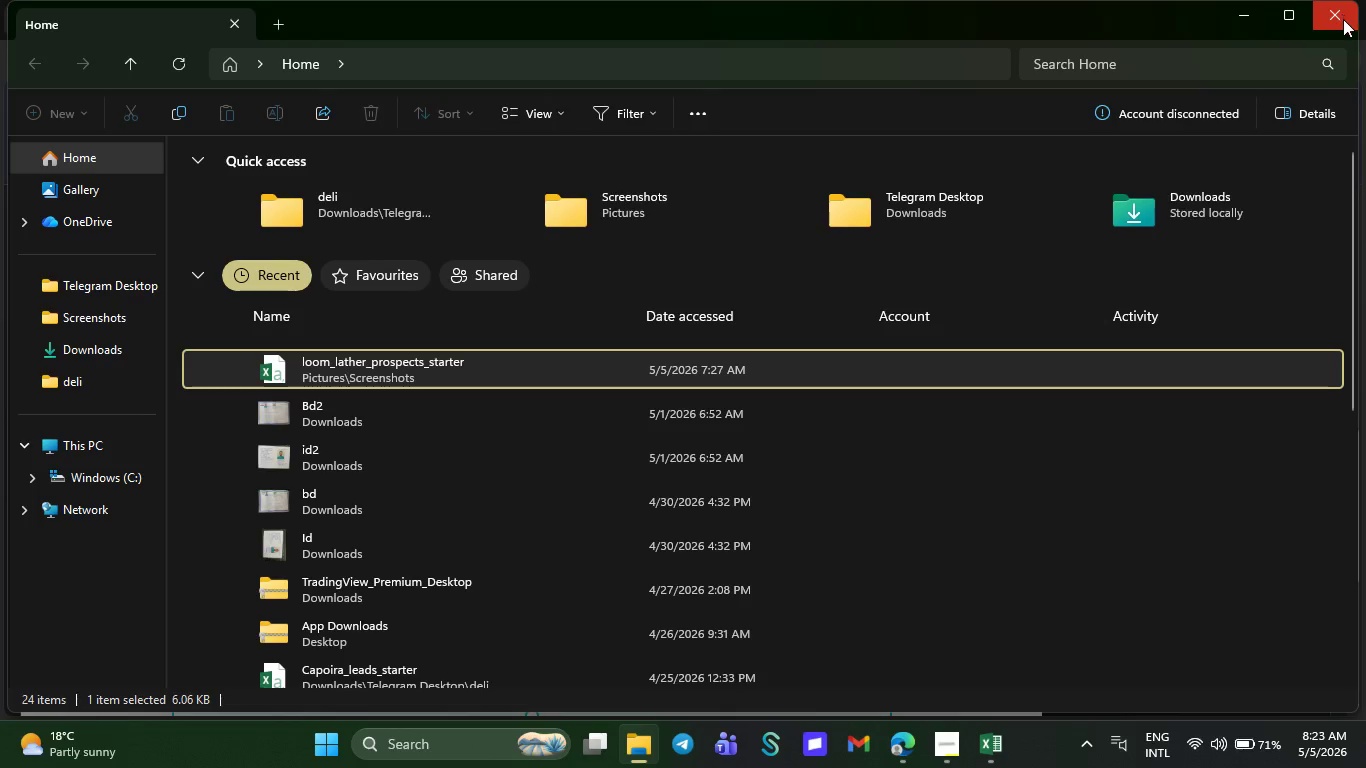 
left_click([1343, 20])
 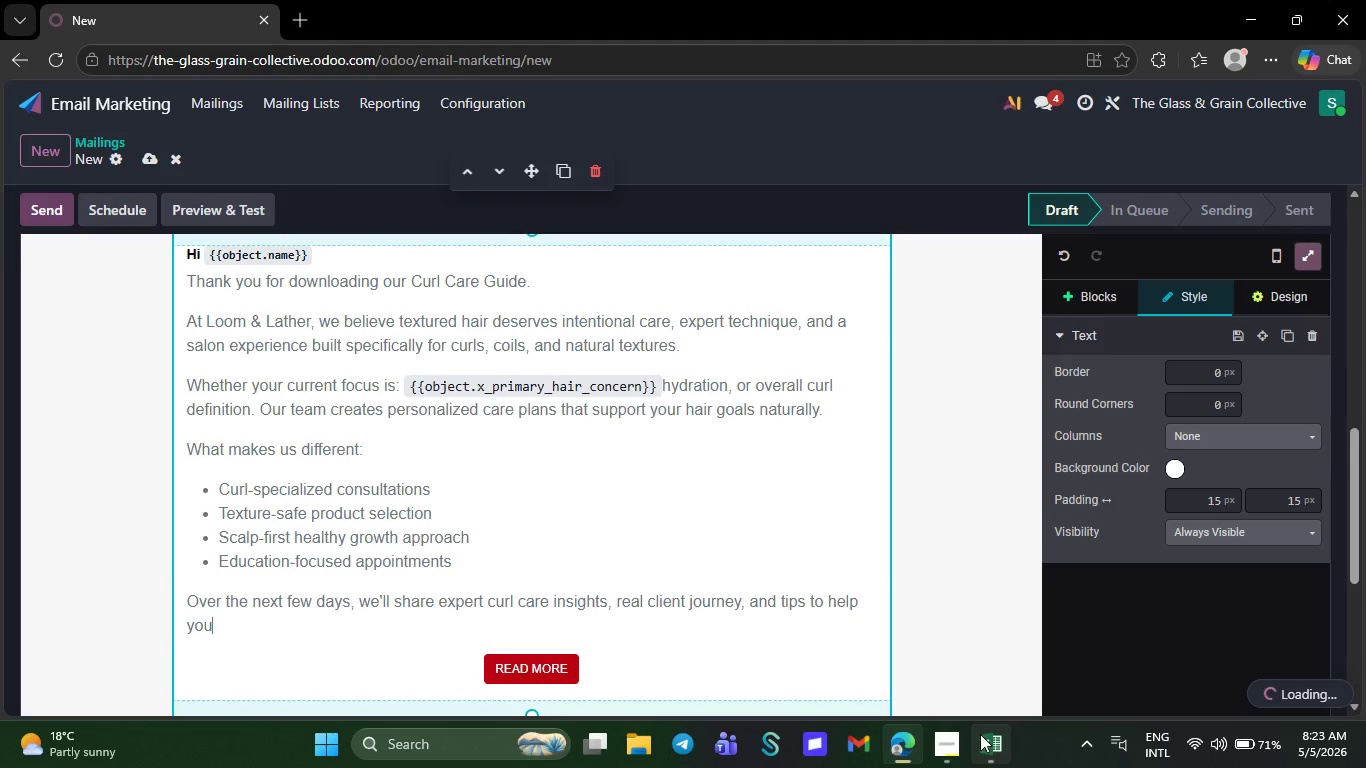 
left_click([980, 734])
 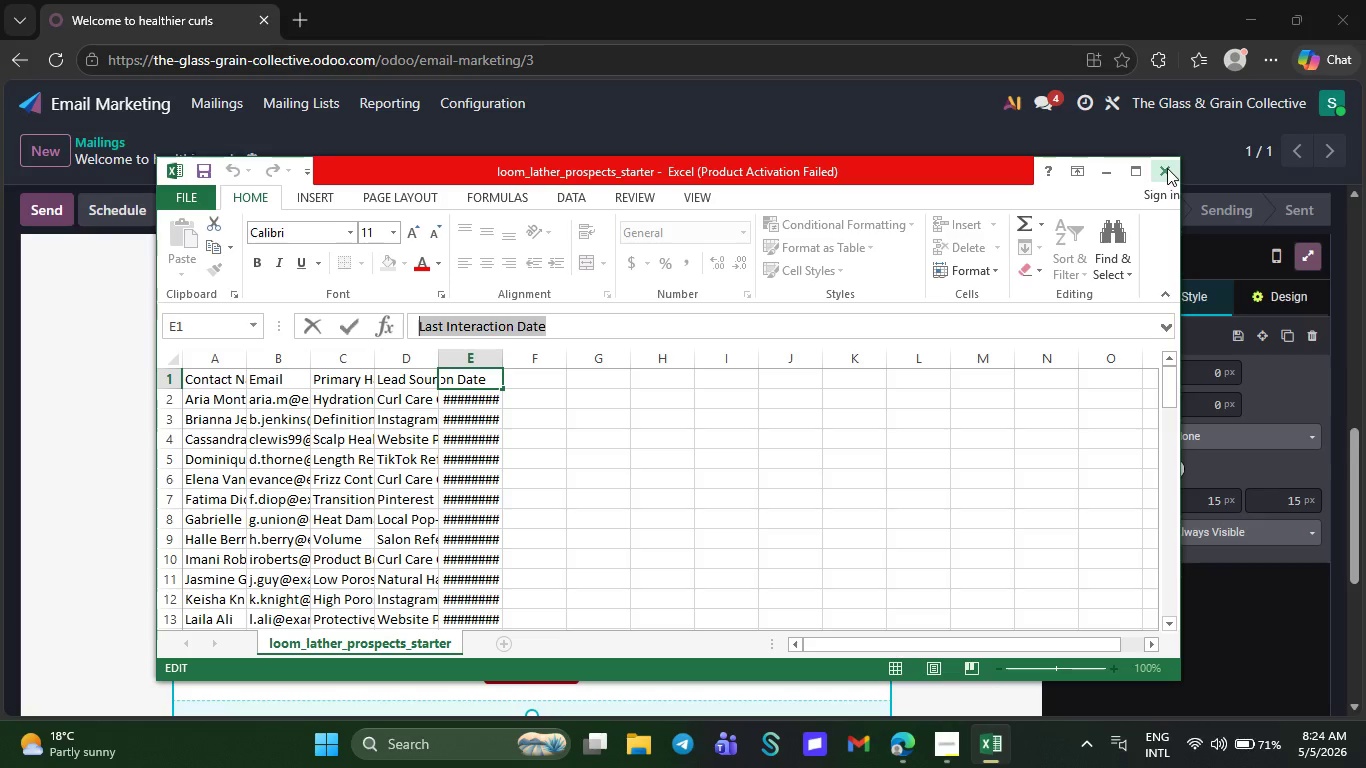 
left_click([1167, 168])
 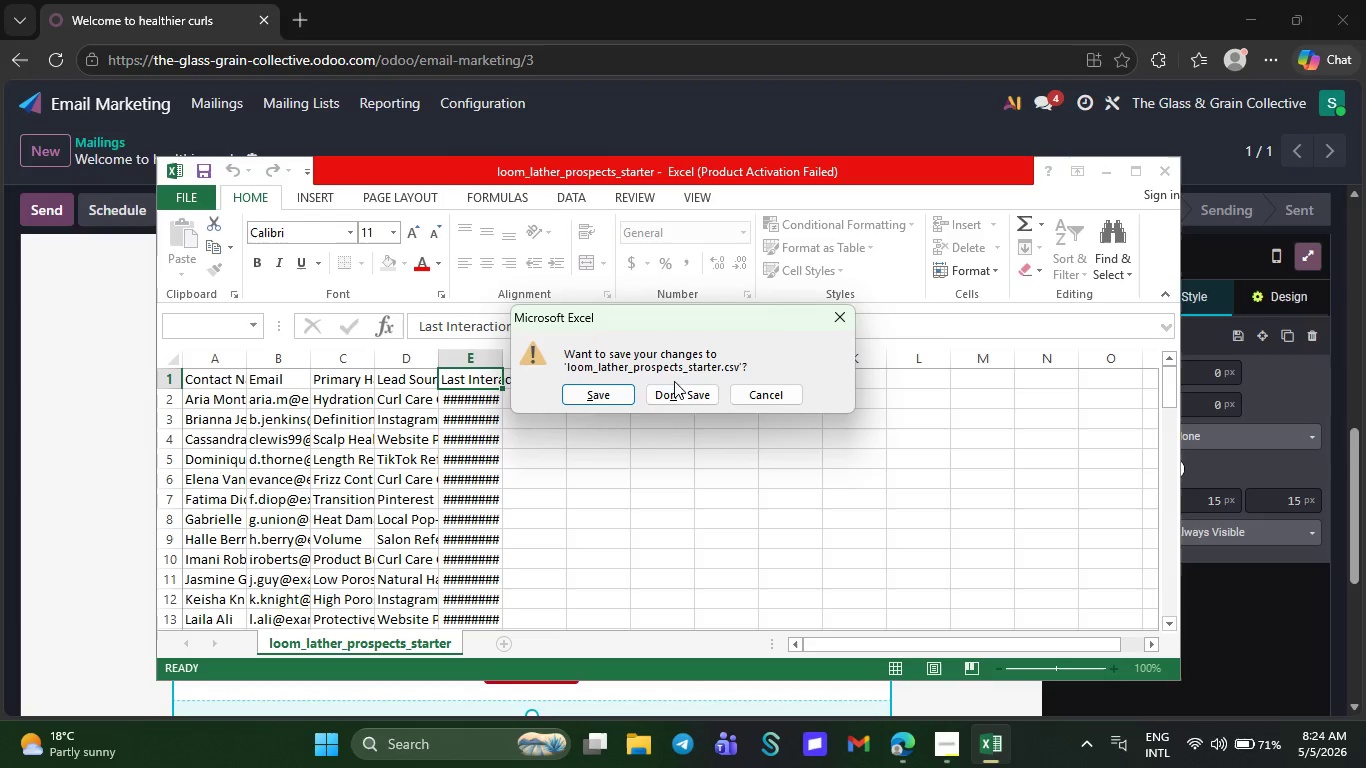 
left_click([662, 394])
 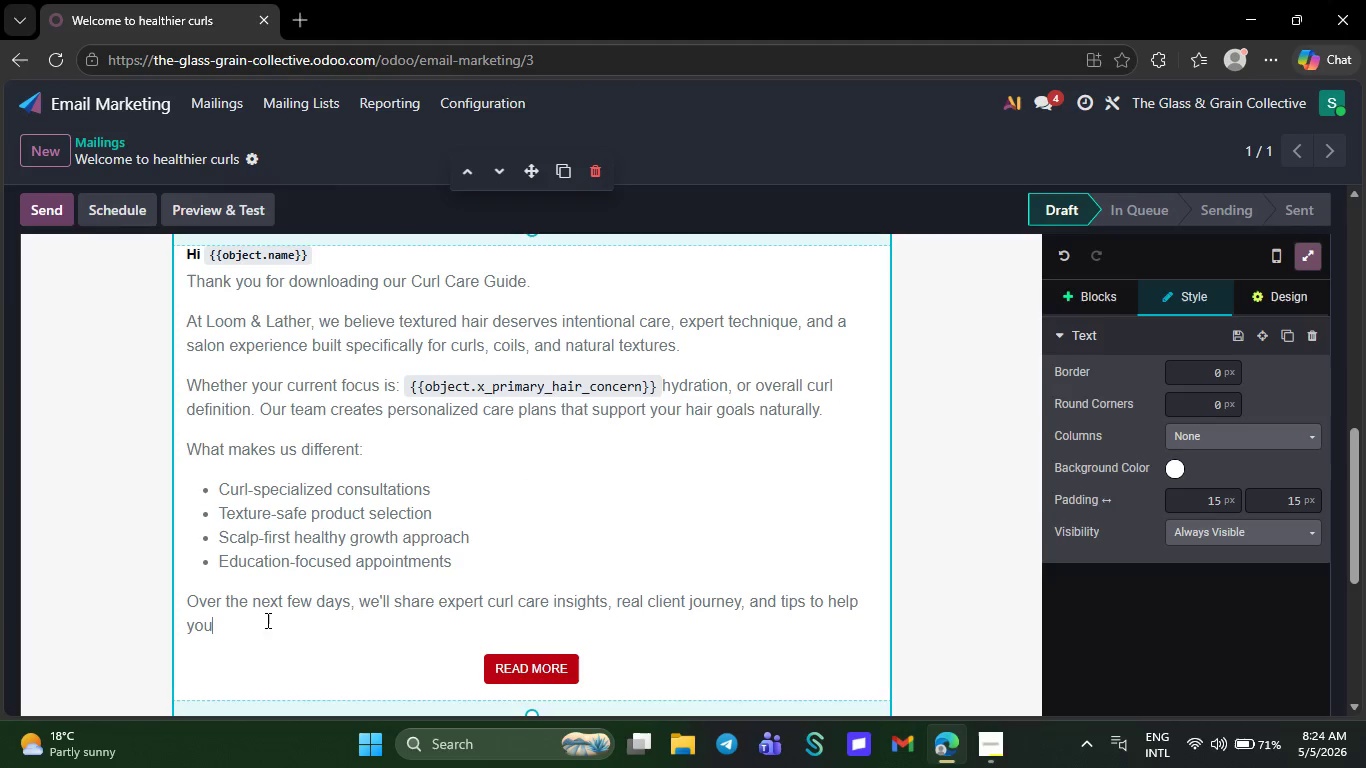 
left_click([251, 628])
 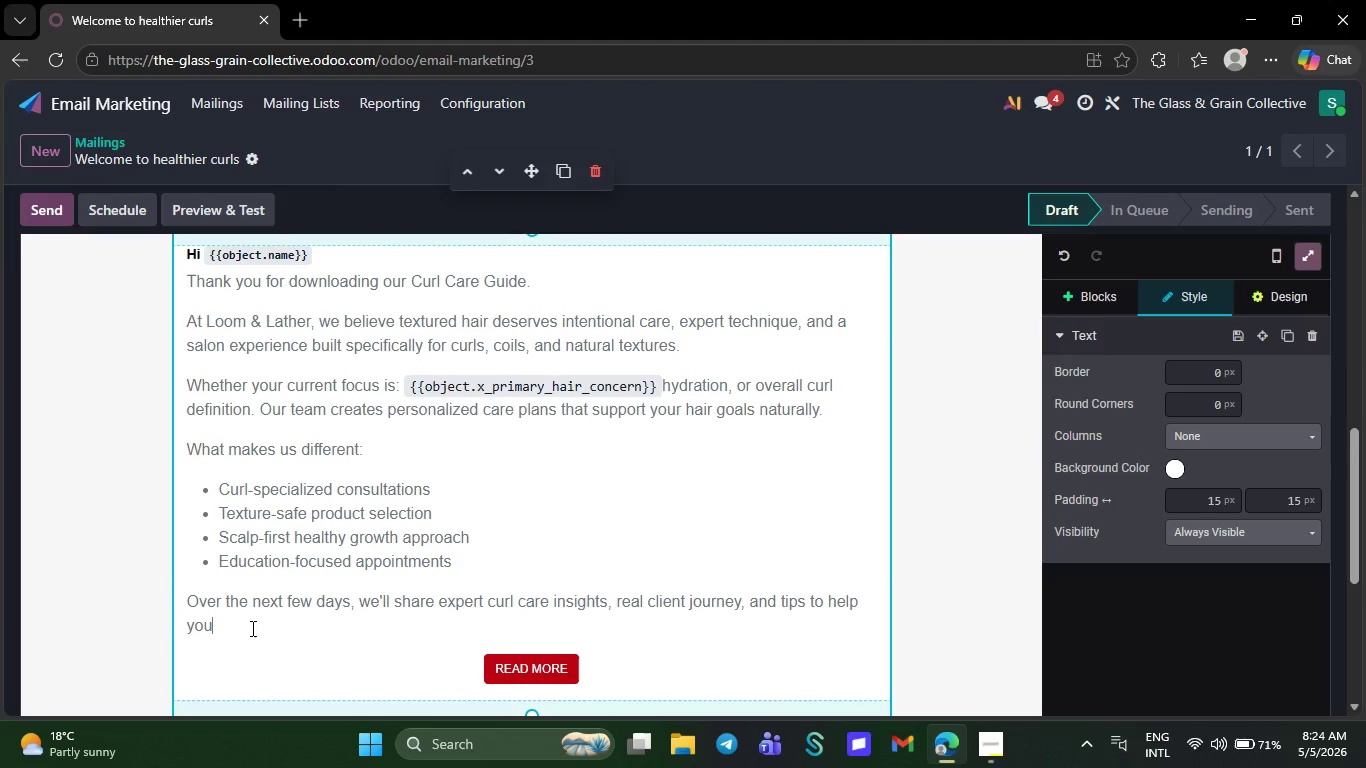 
type( ber)
key(Backspace)
type(tter )
key(Backspace)
type( )
 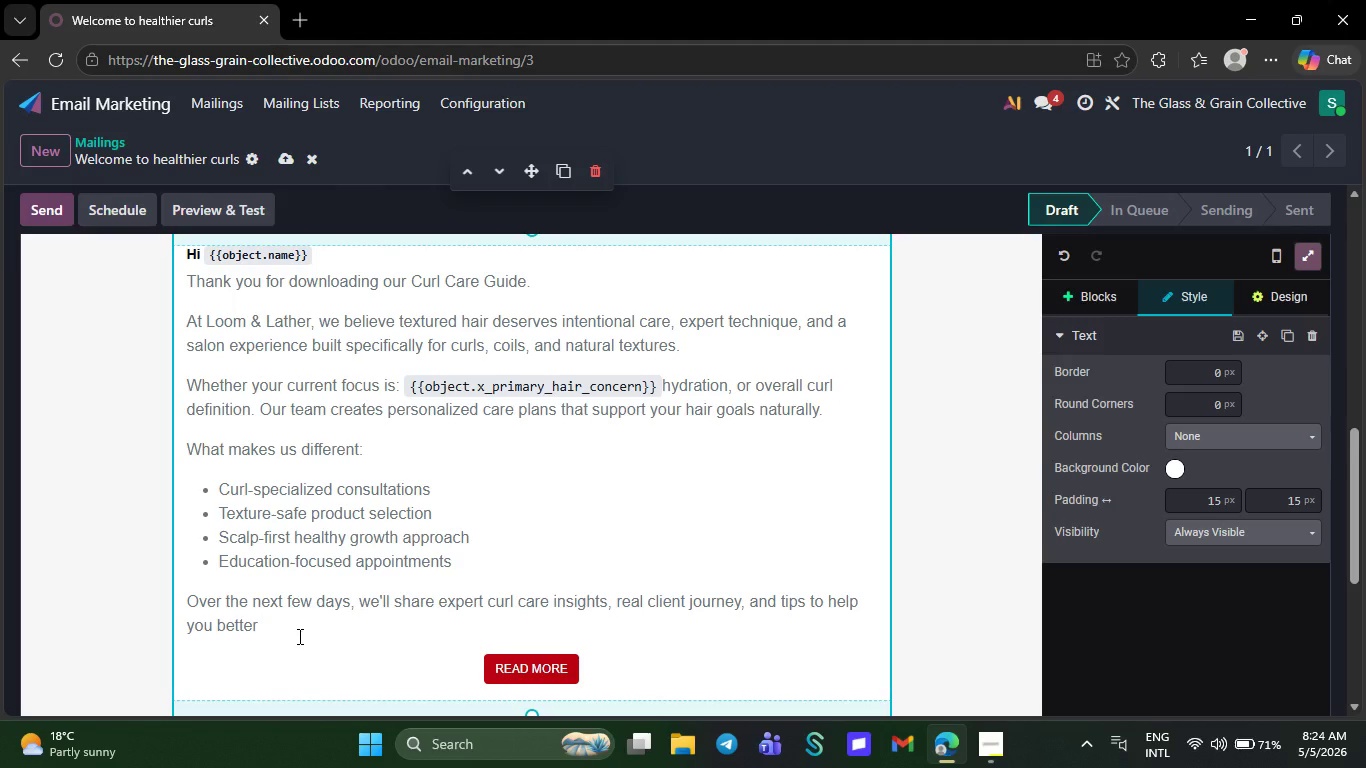 
type(undestand you hair)
 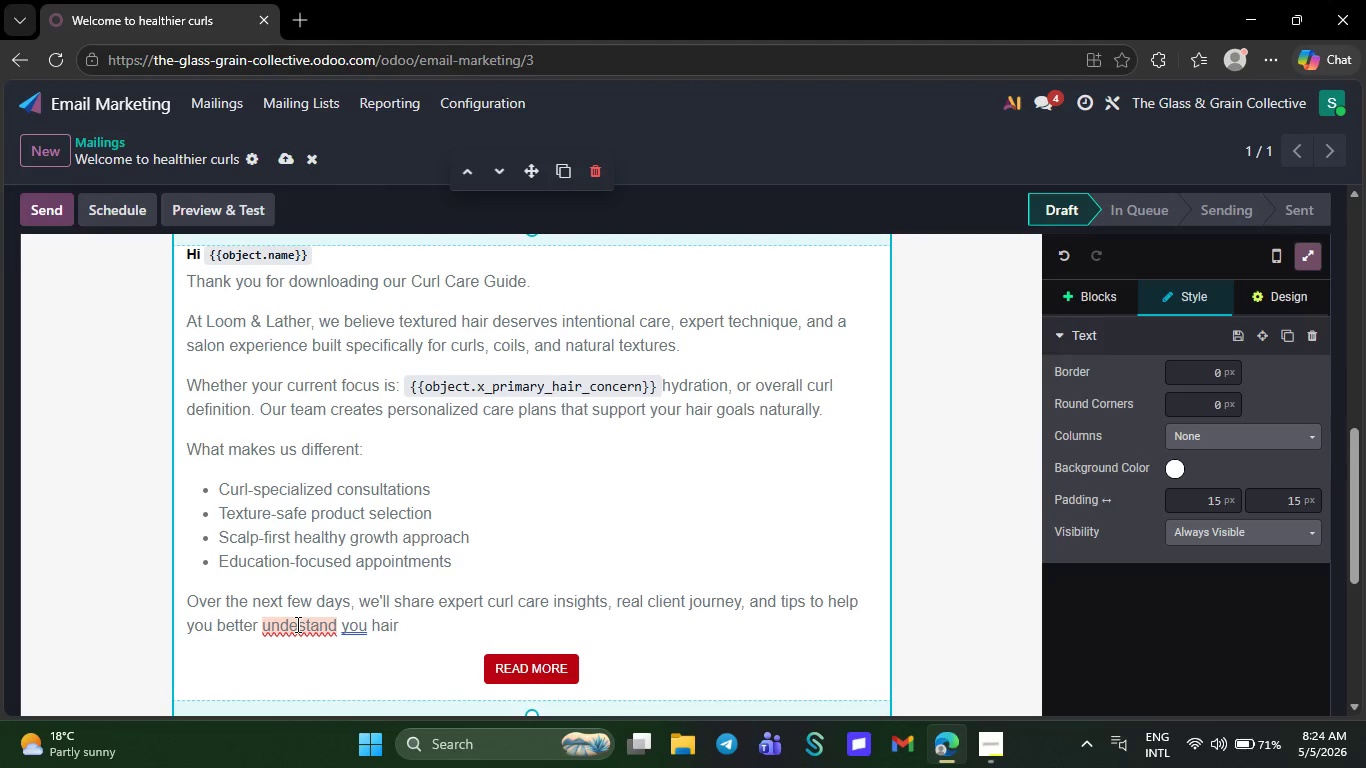 
right_click([296, 624])
 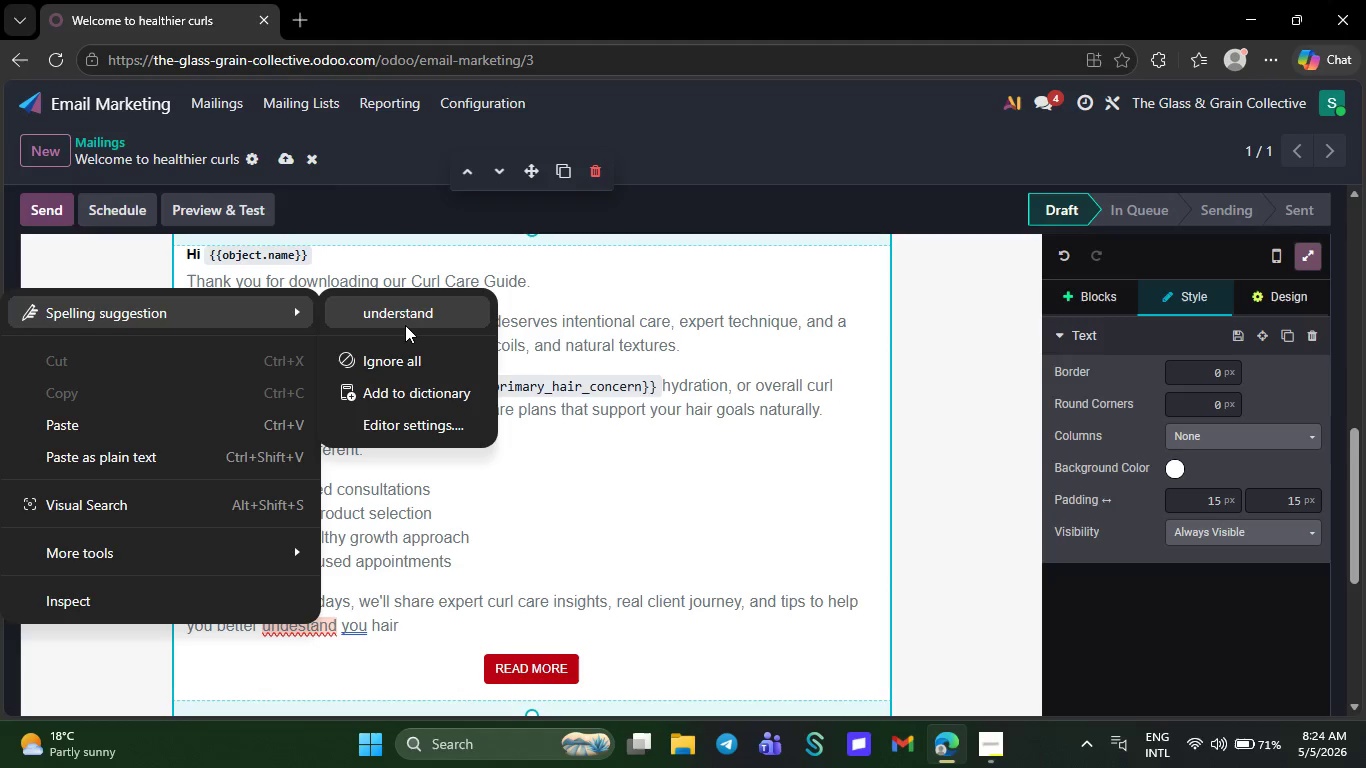 
left_click([405, 325])
 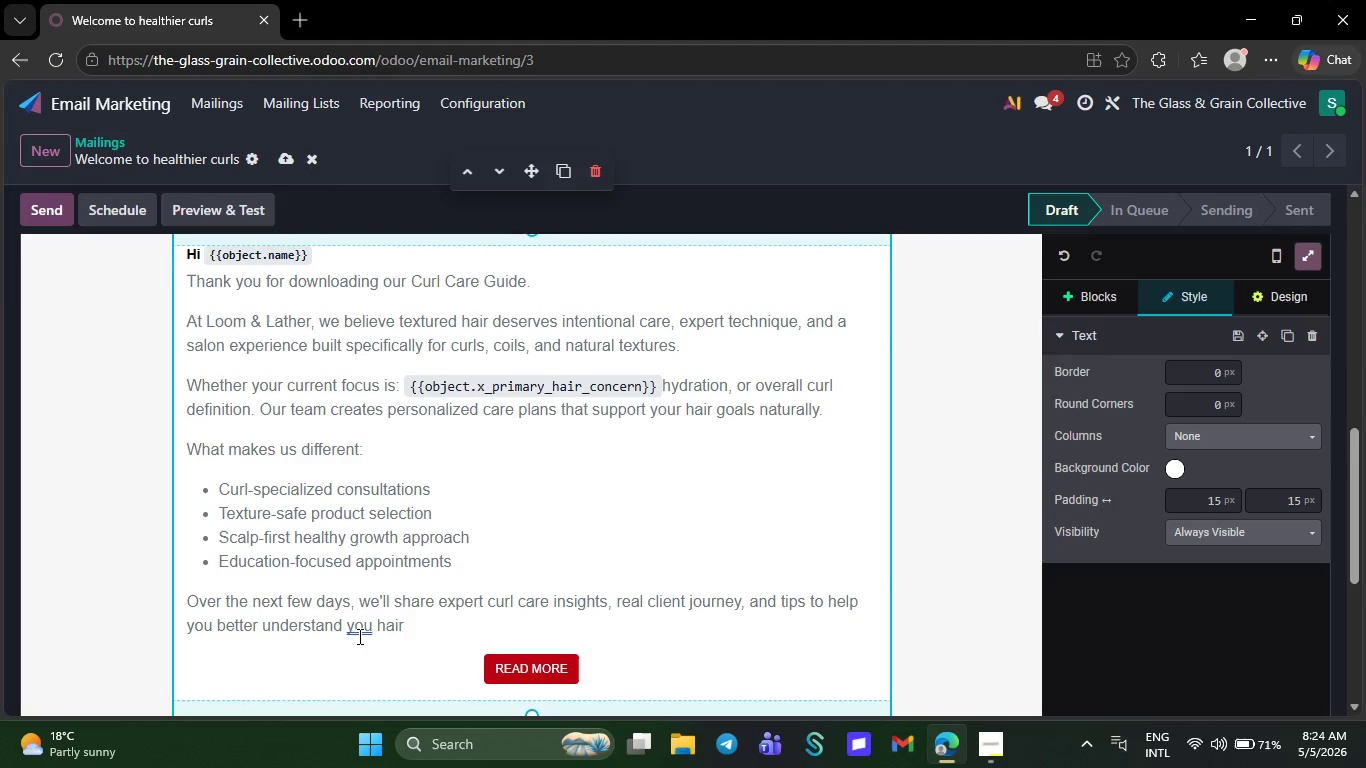 
right_click([358, 636])
 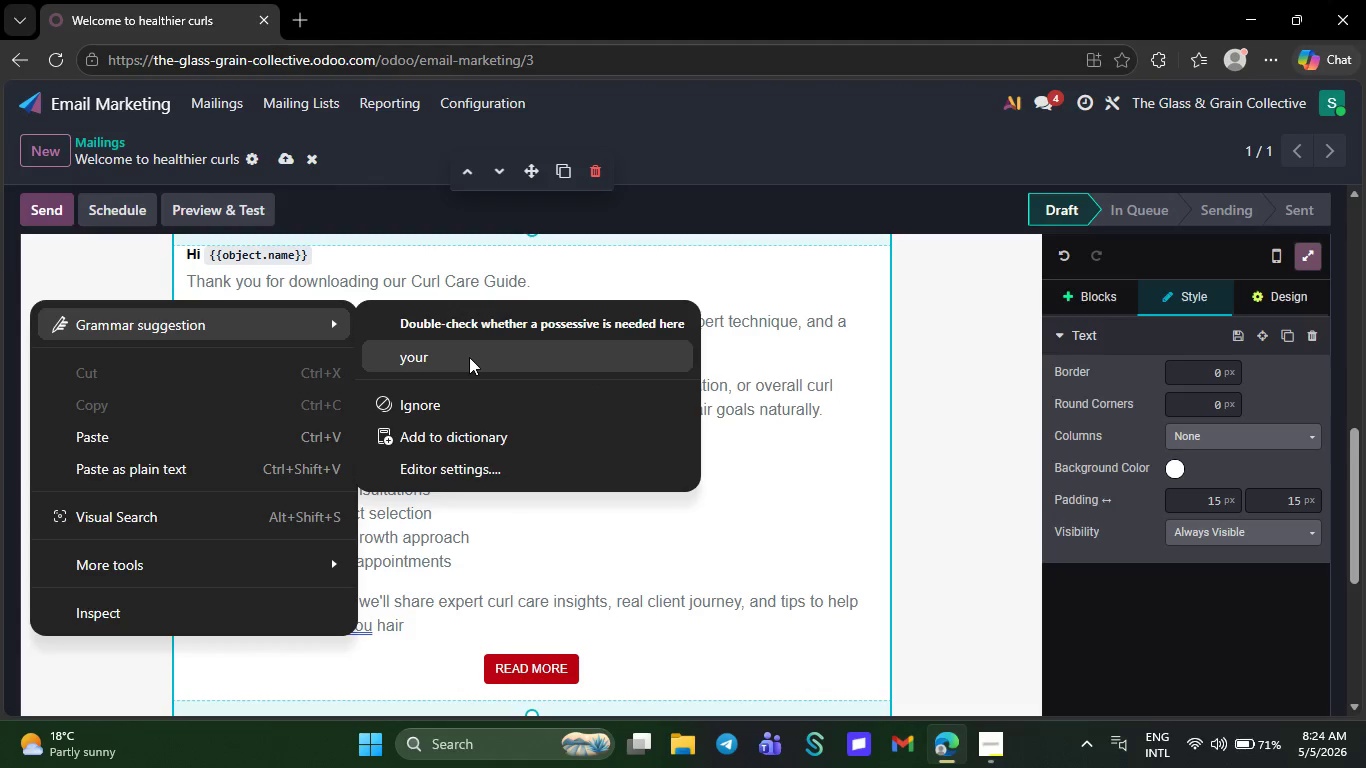 
left_click([469, 357])
 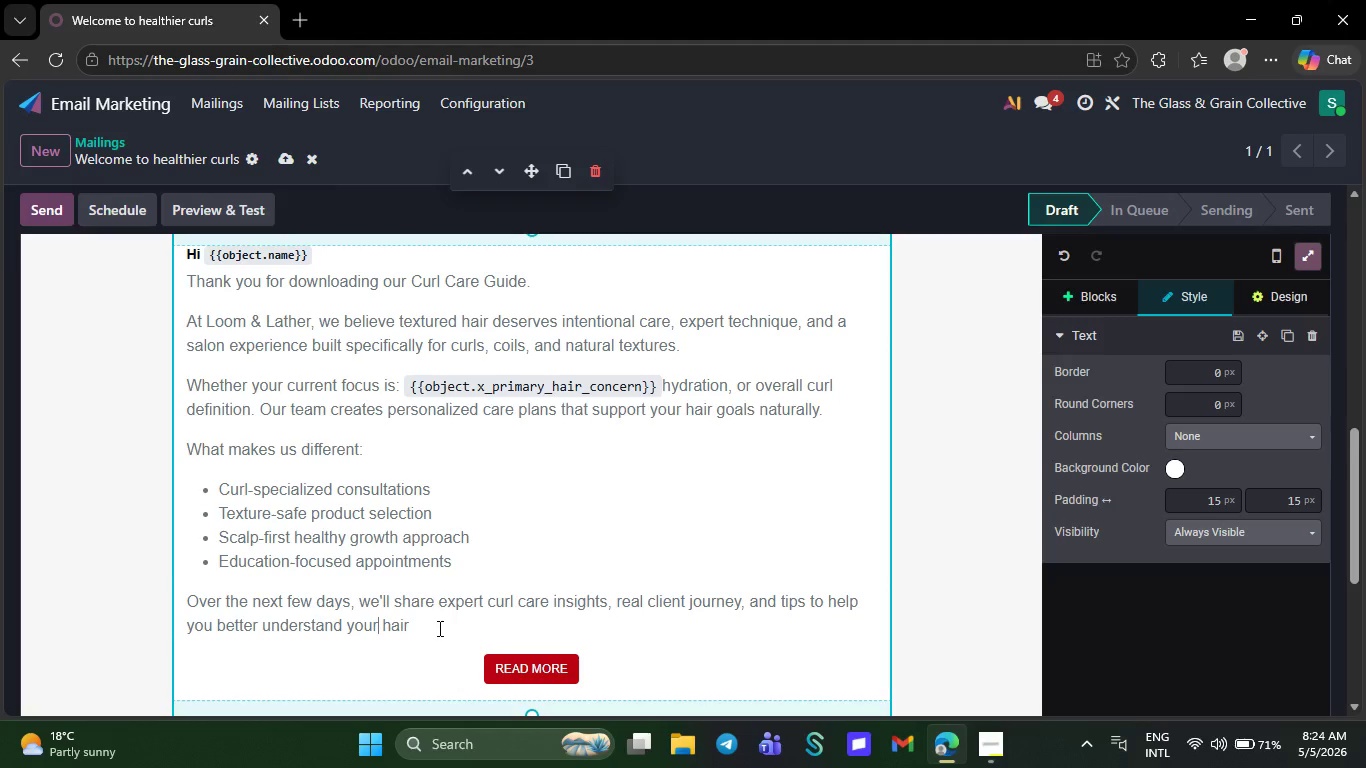 
left_click([438, 628])
 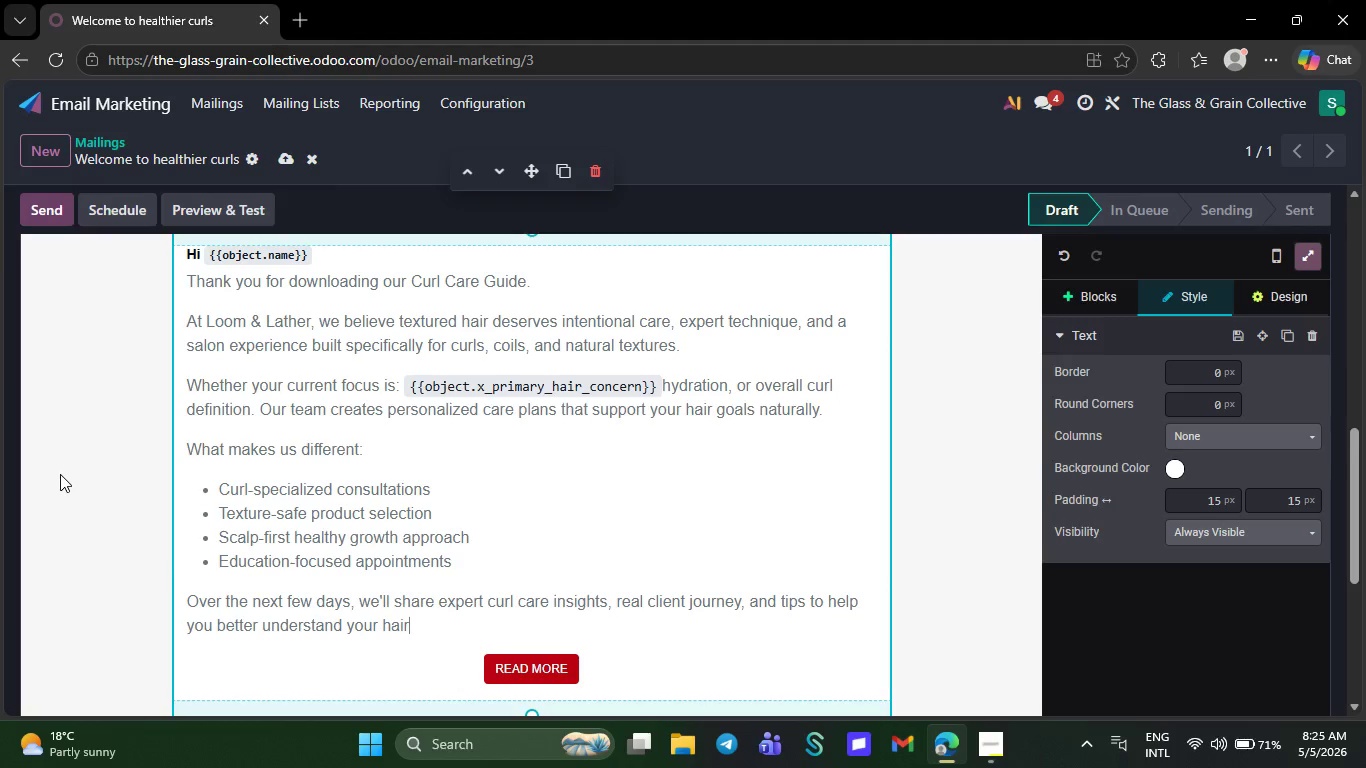 
wait(19.56)
 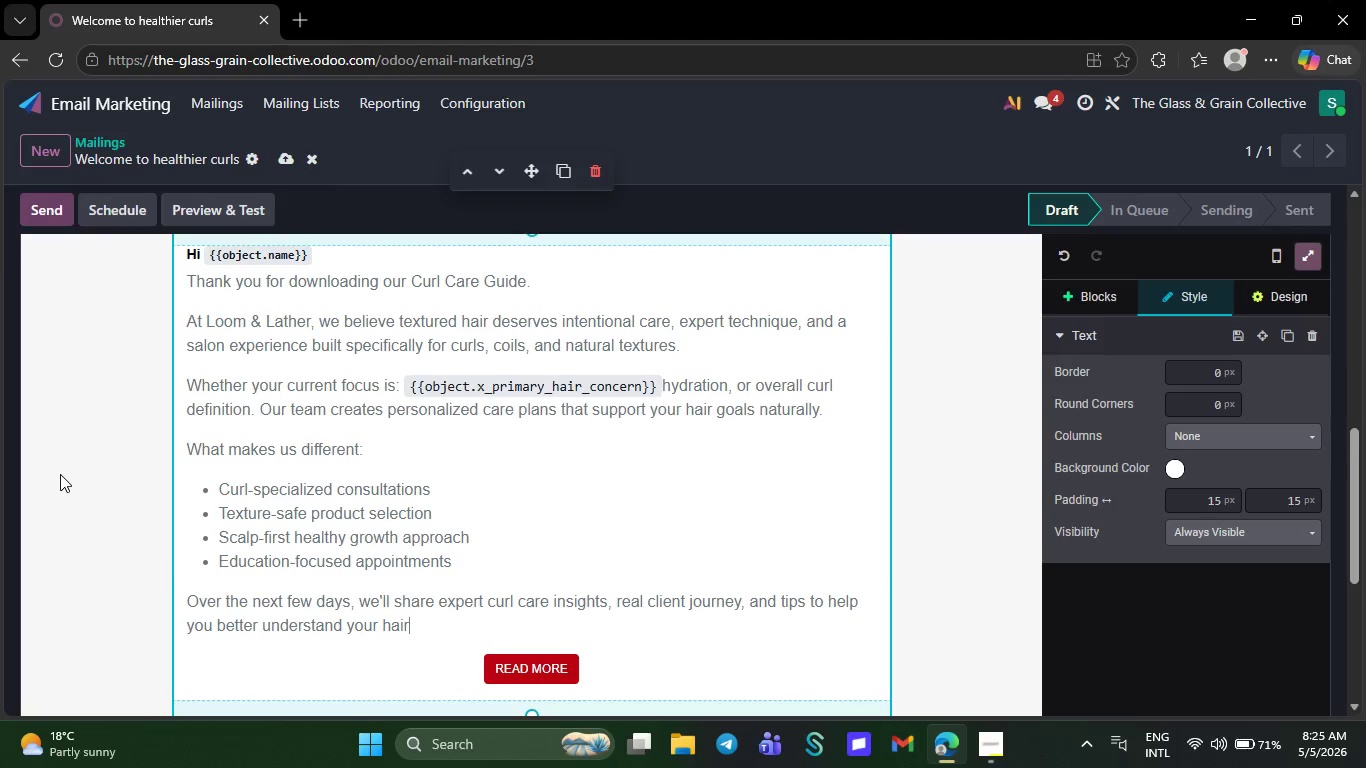 
key(Period)
 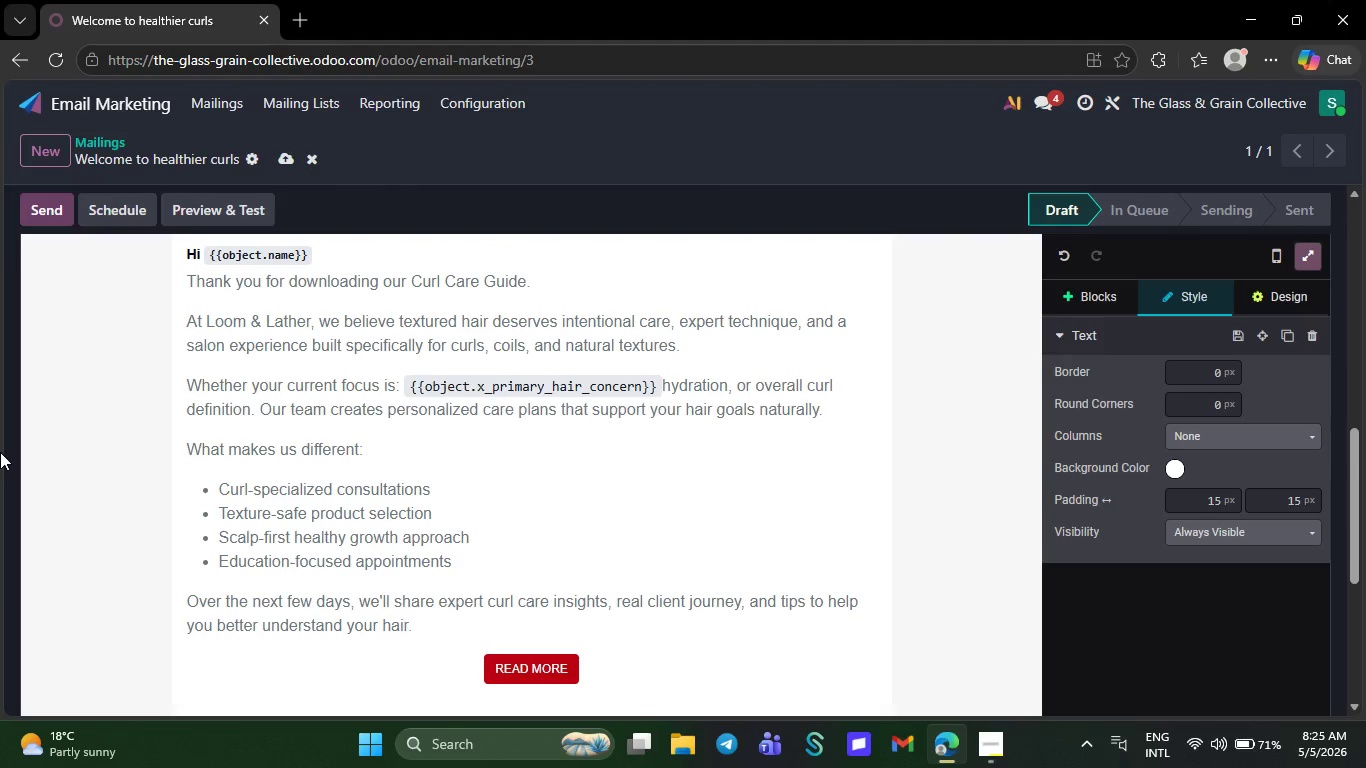 
key(Space)
 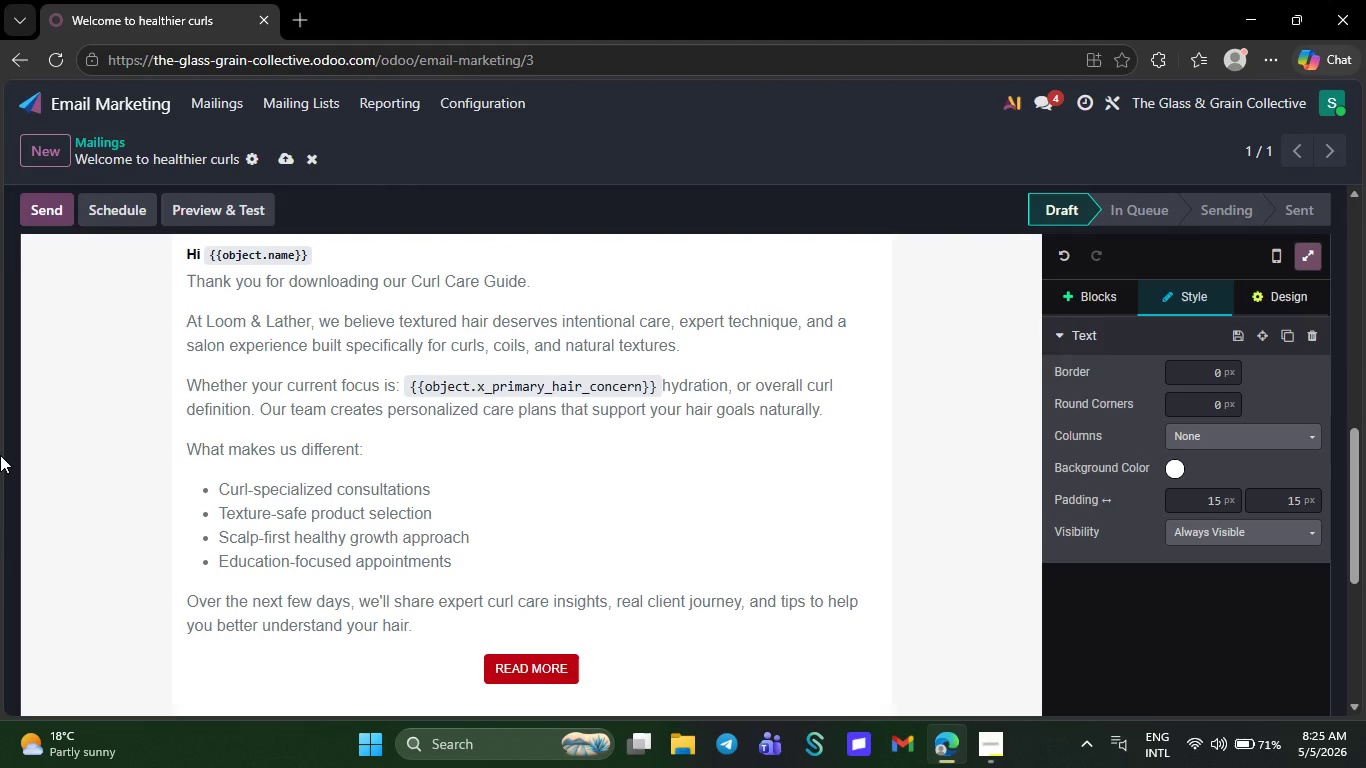 
key(NumpadEnter)
 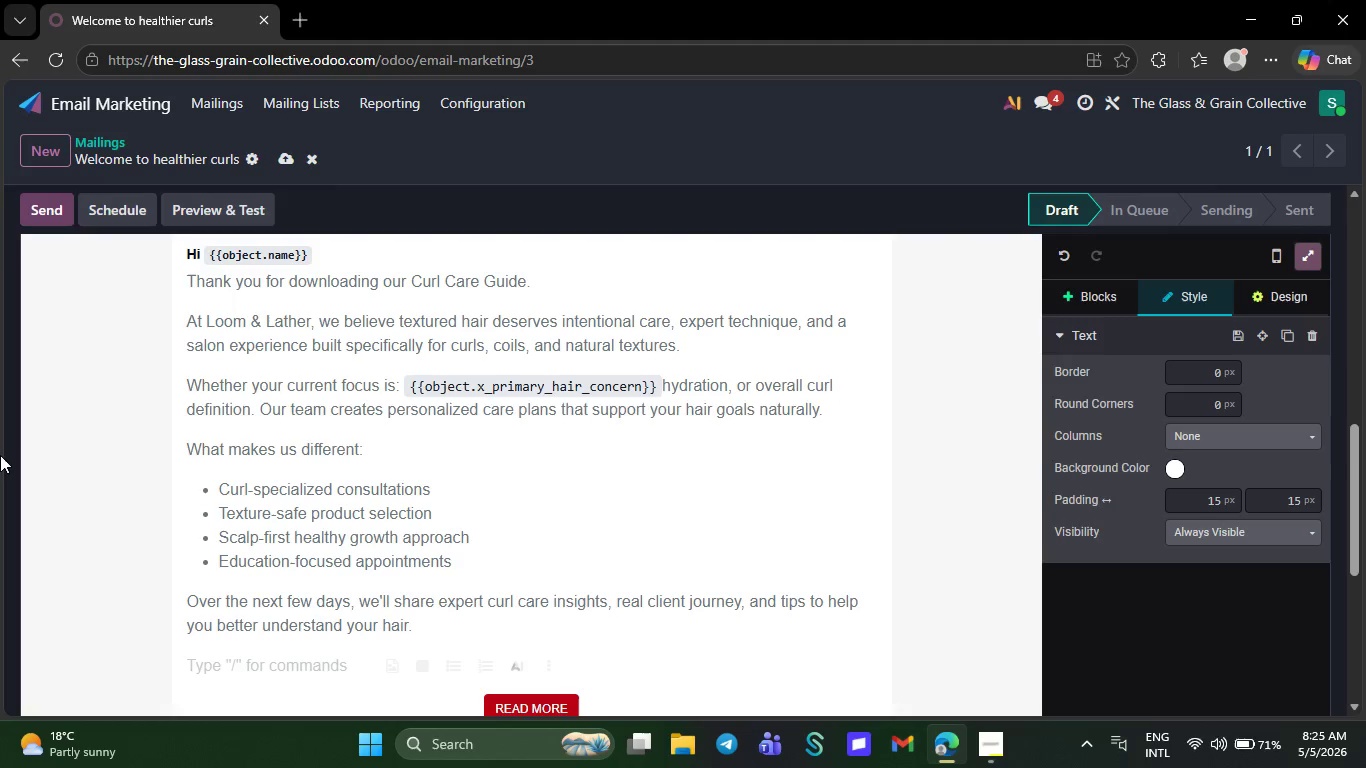 
key(CapsLock)
 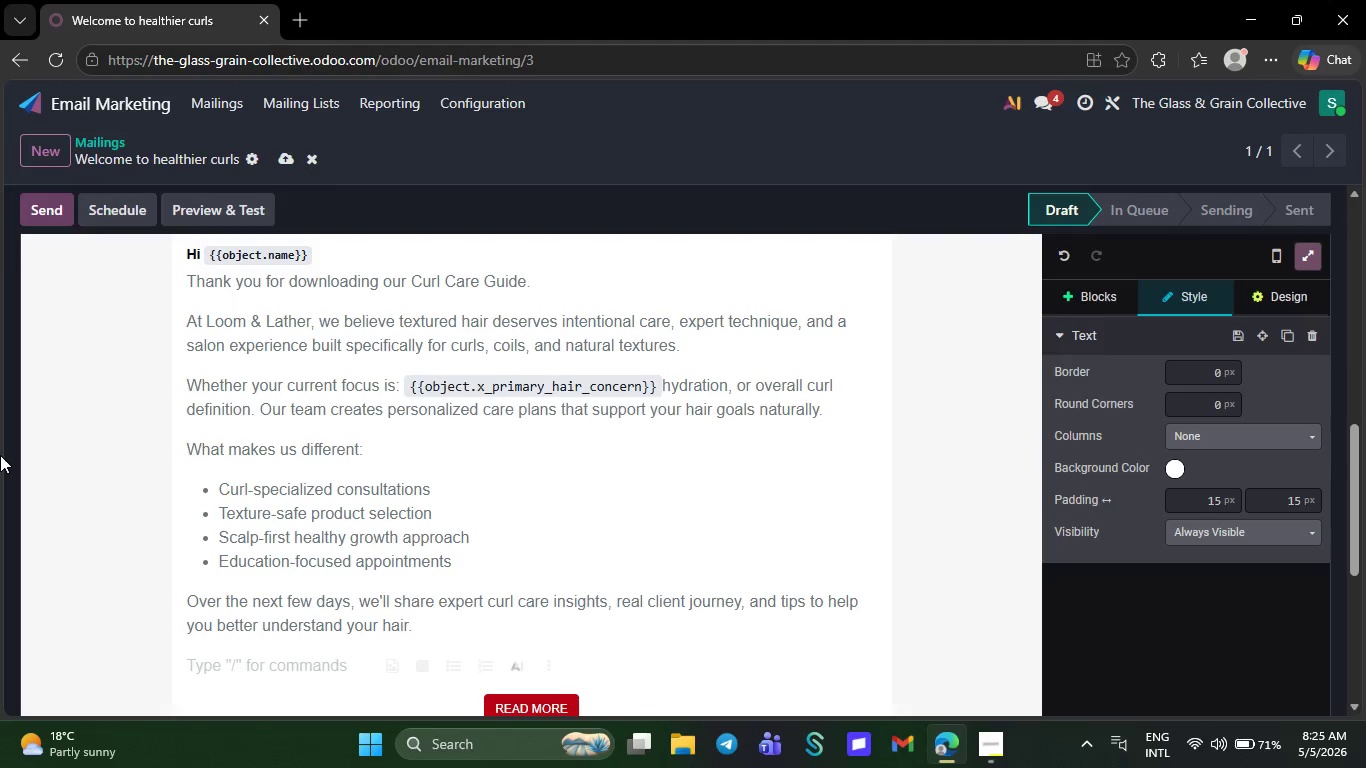 
key(W)
 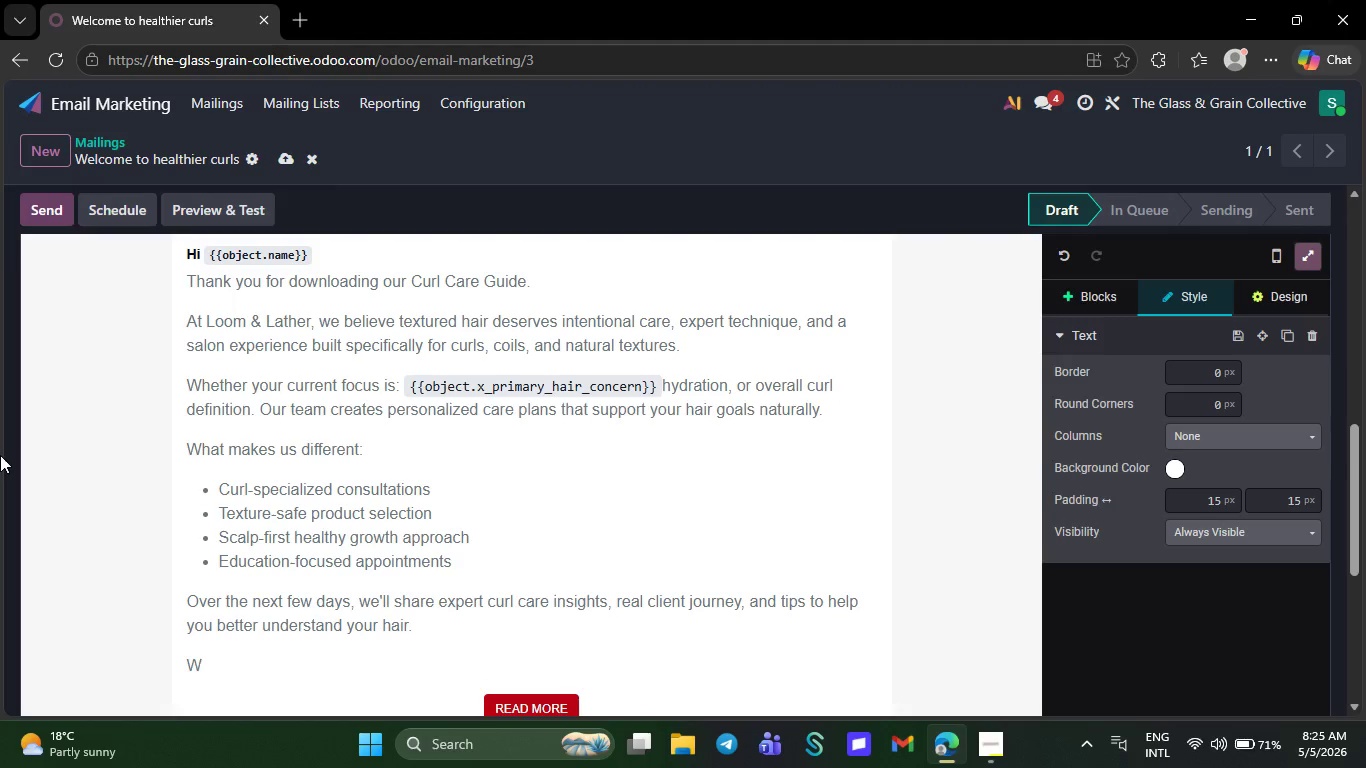 
key(CapsLock)
 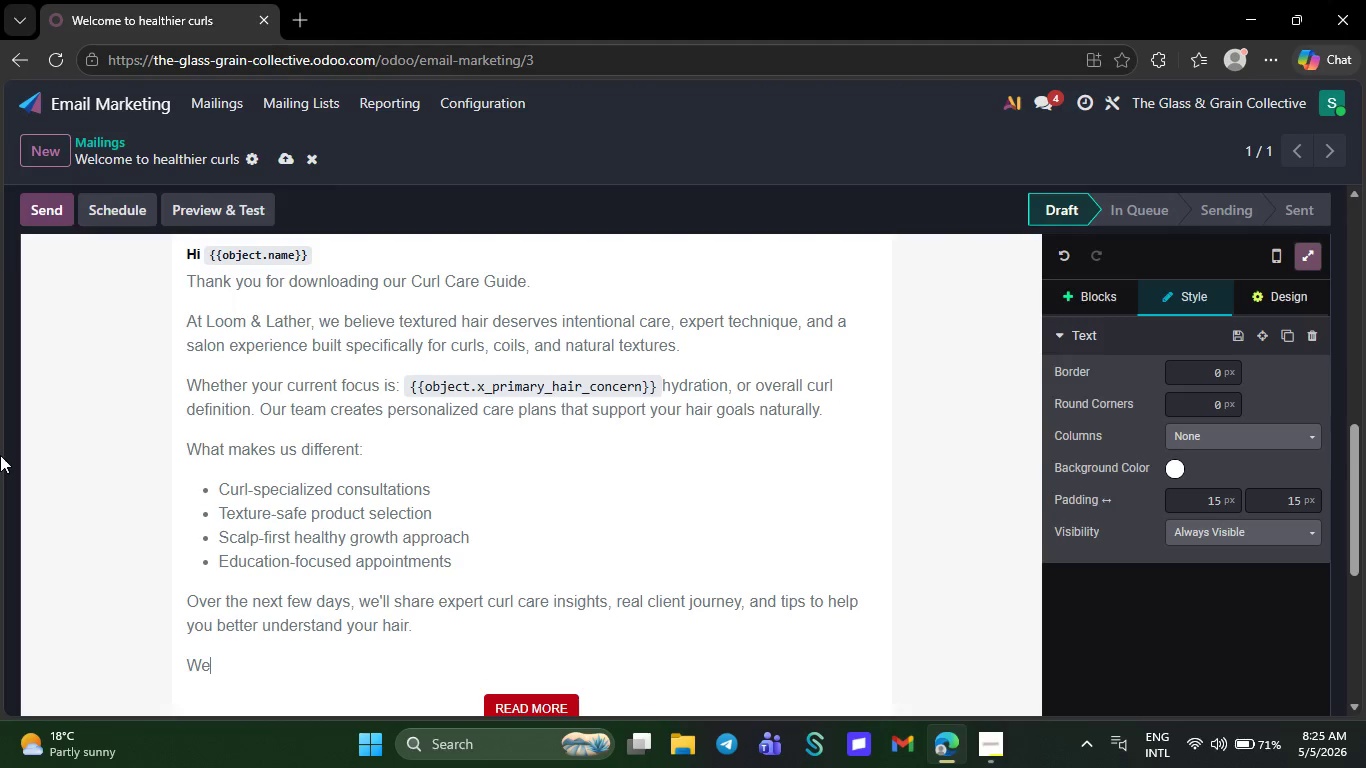 
key(E)
 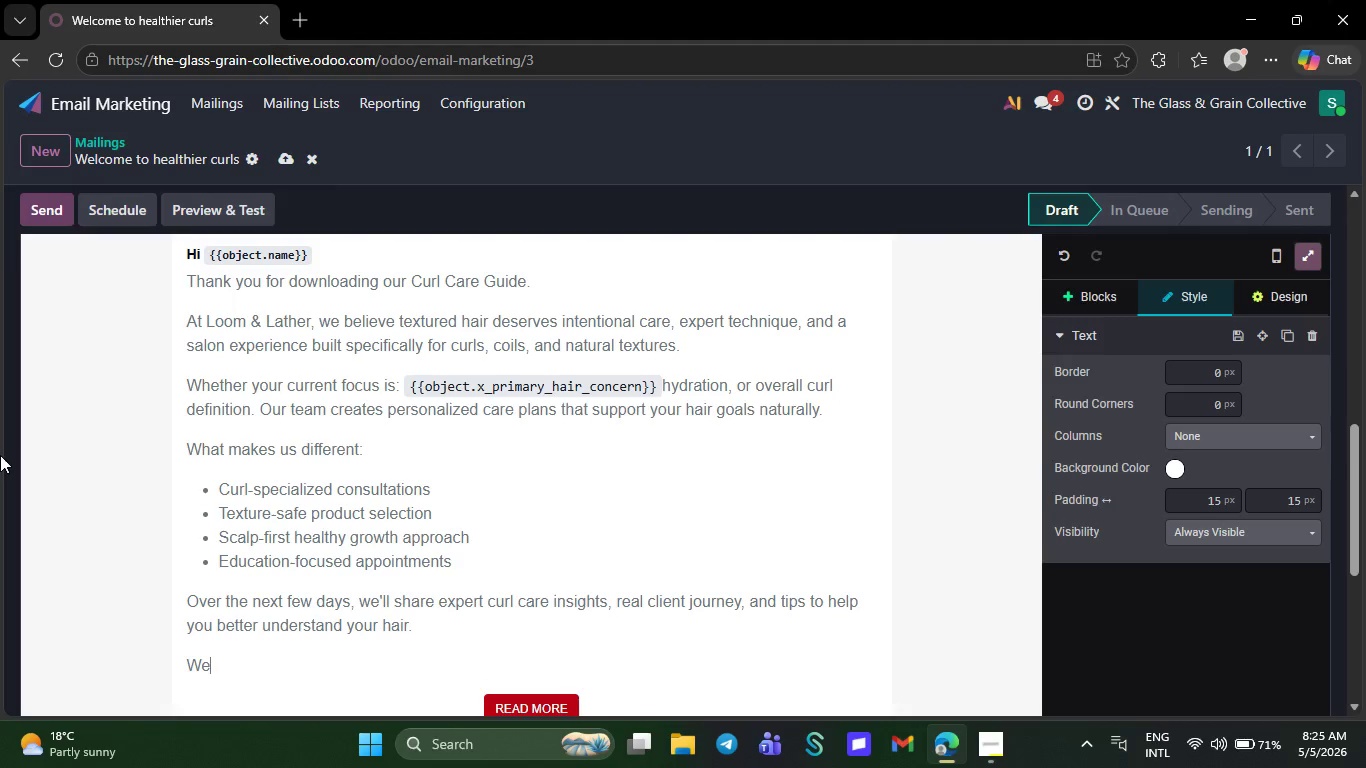 
key(Quote)
 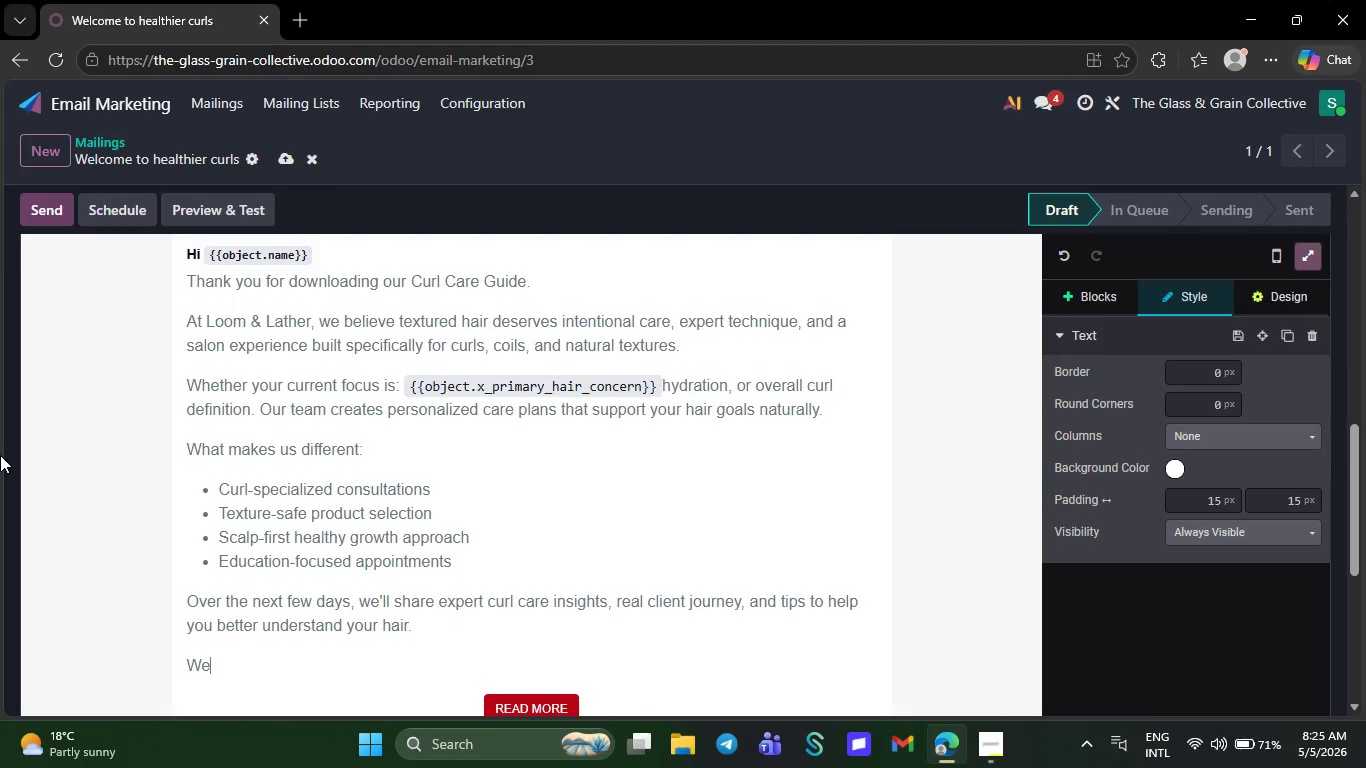 
type(re ex)
 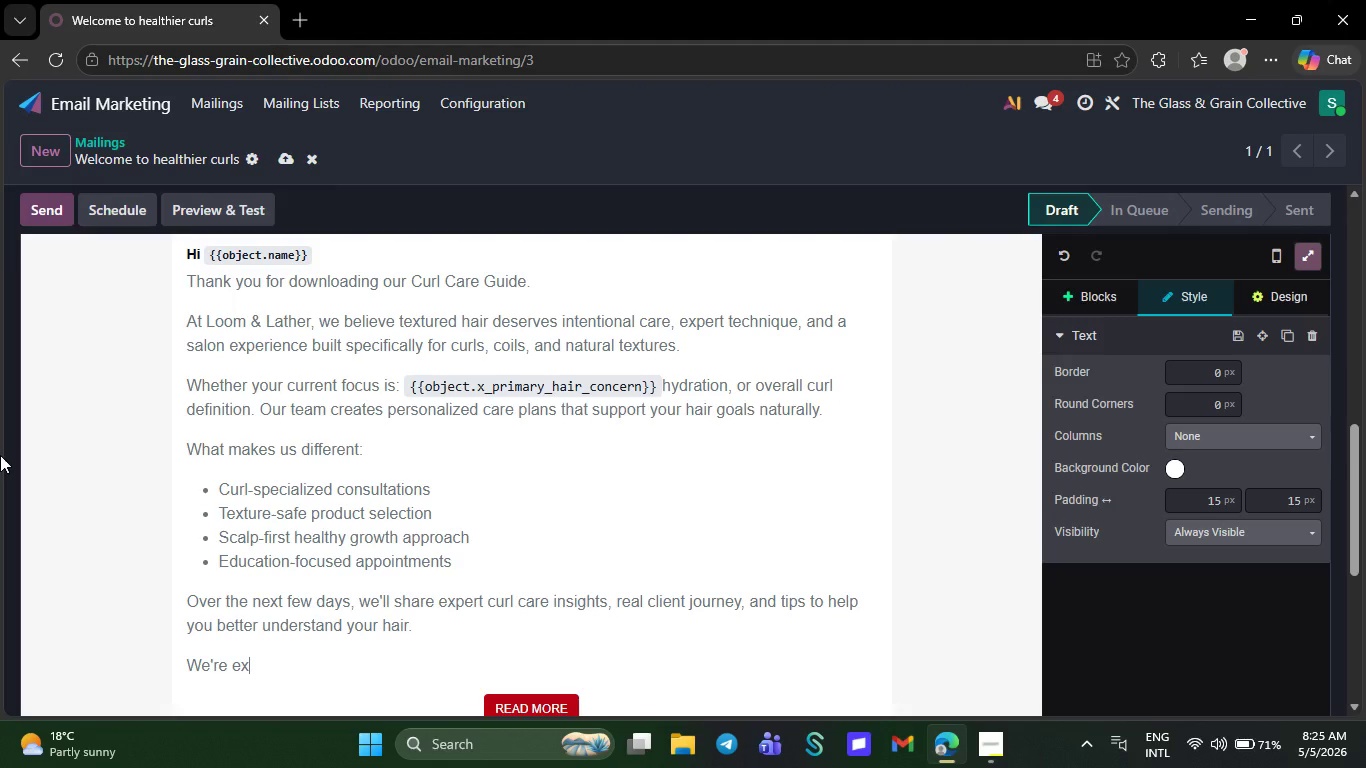 
type(cited)
 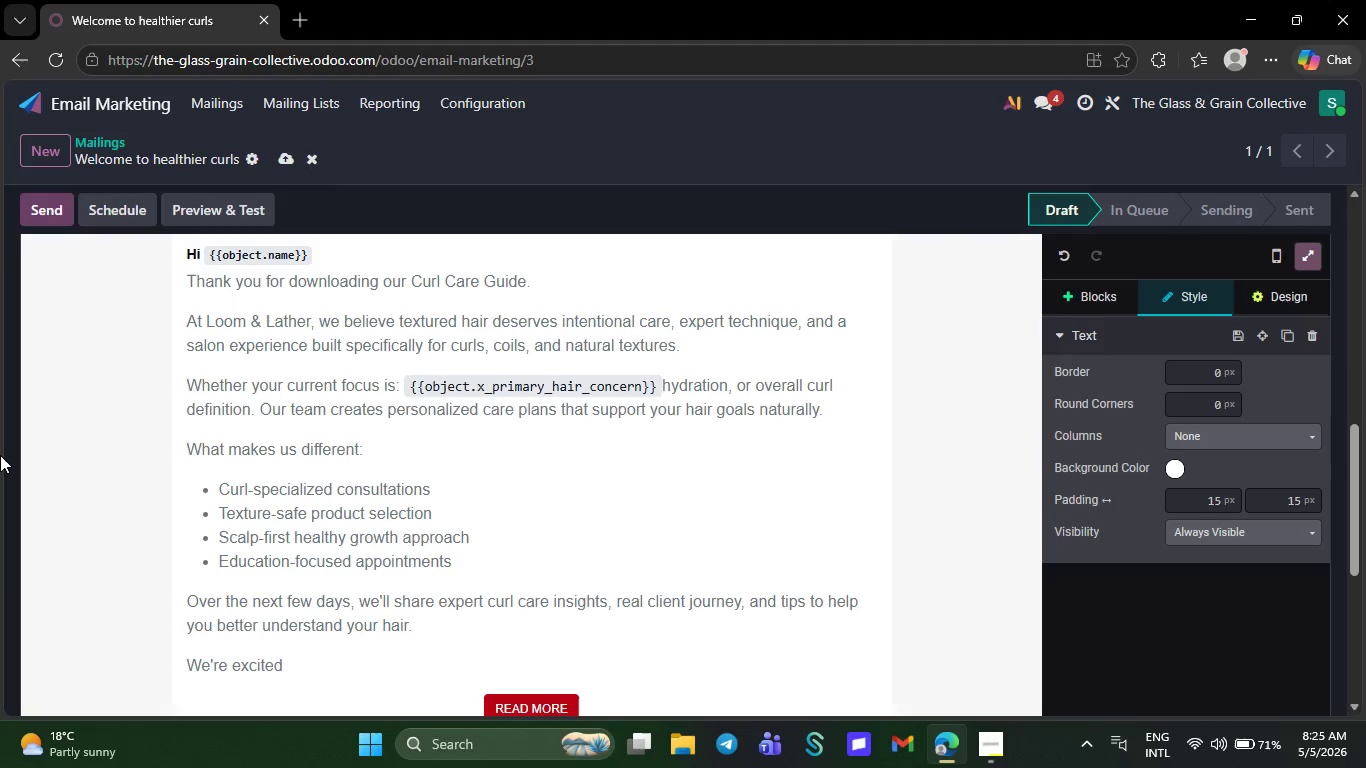 
type( to be )
 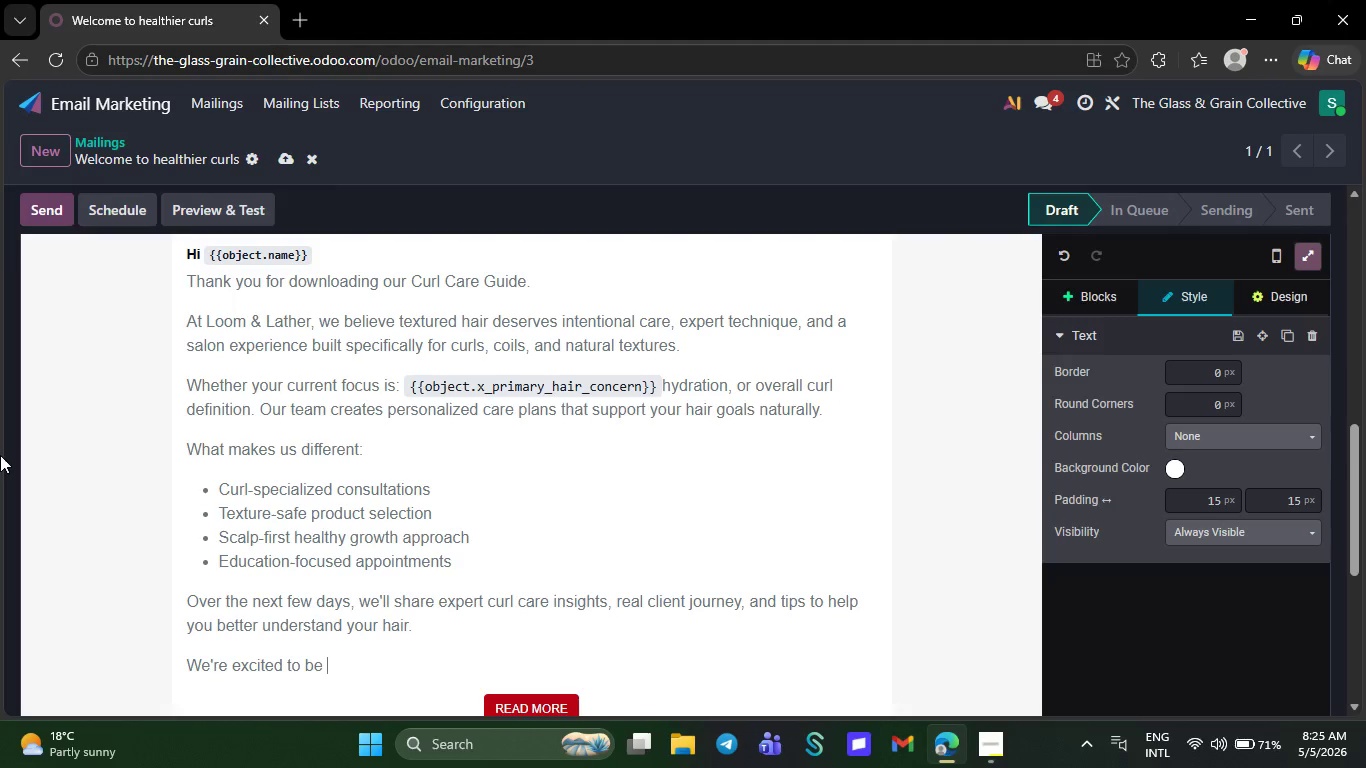 
wait(7.31)
 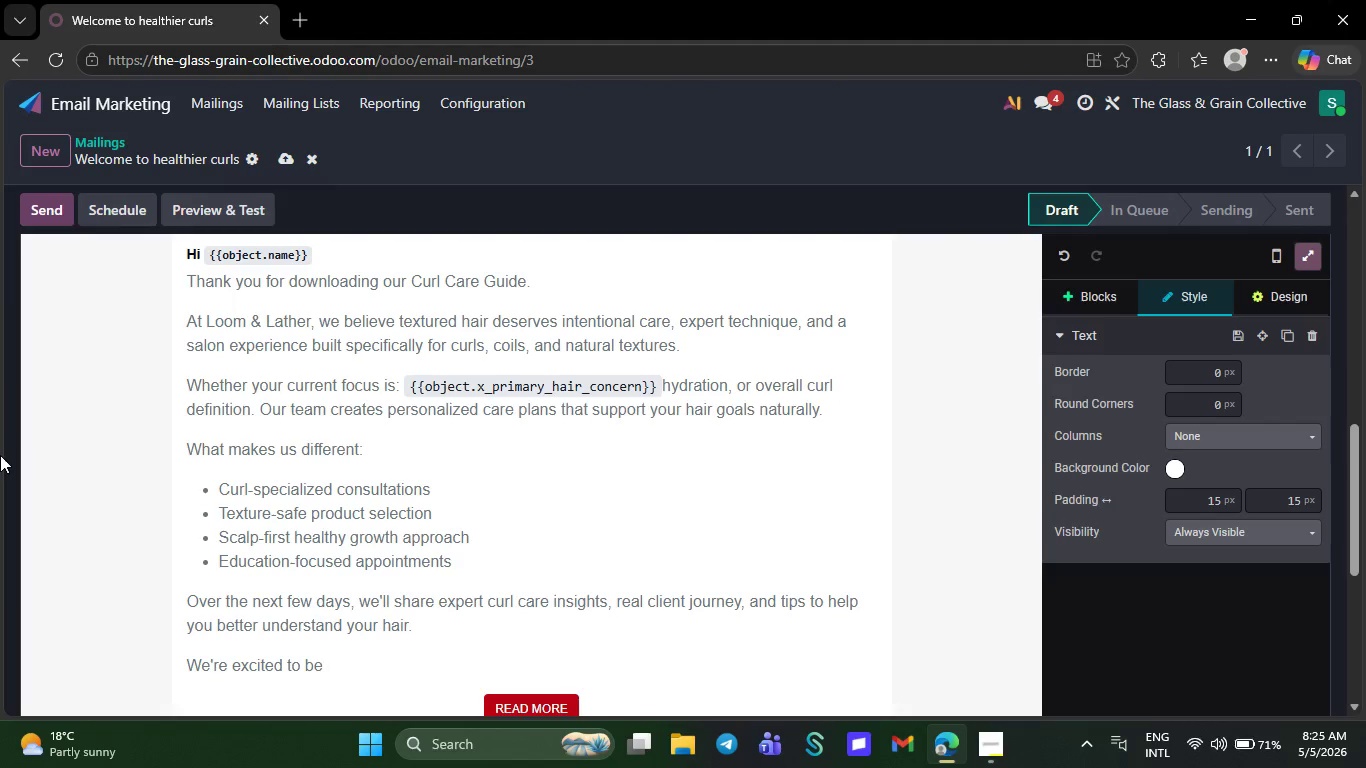 
type(part healthy )
 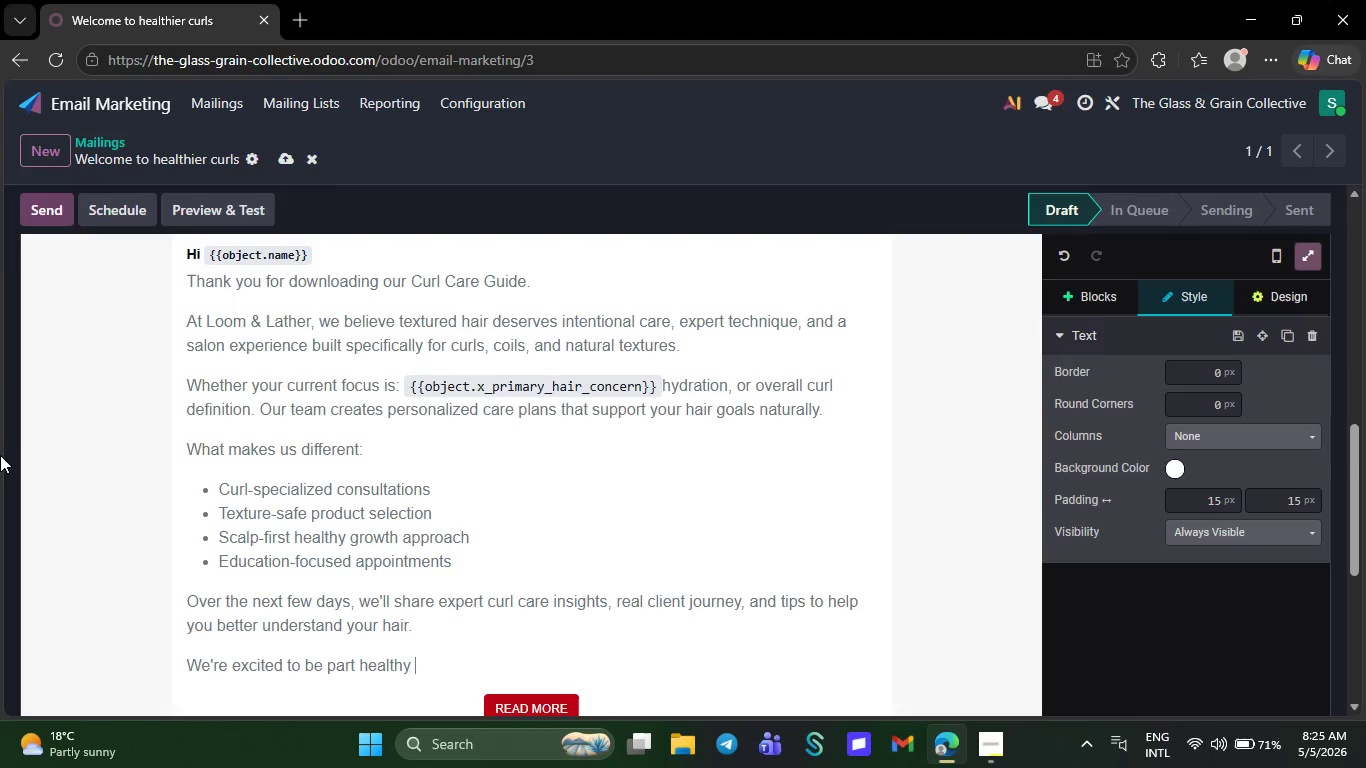 
type(hair )
 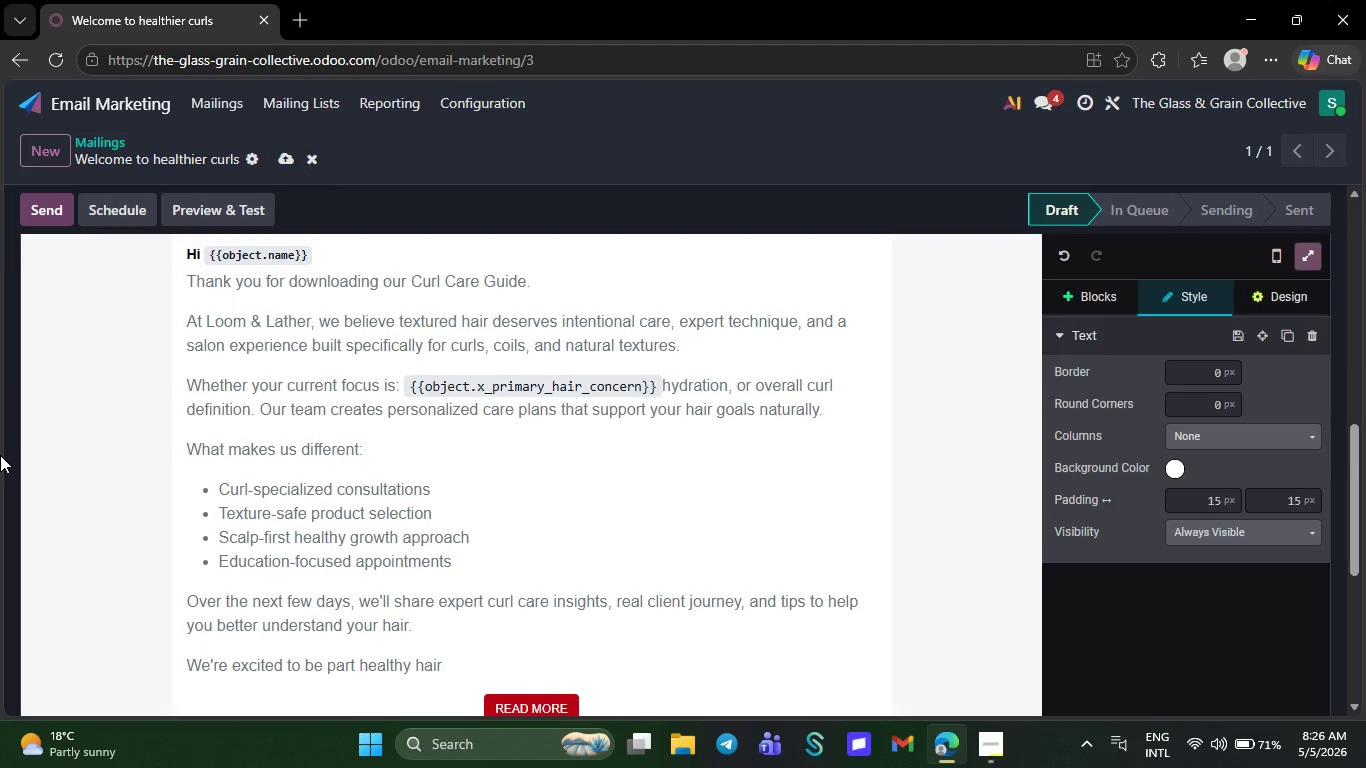 
wait(6.52)
 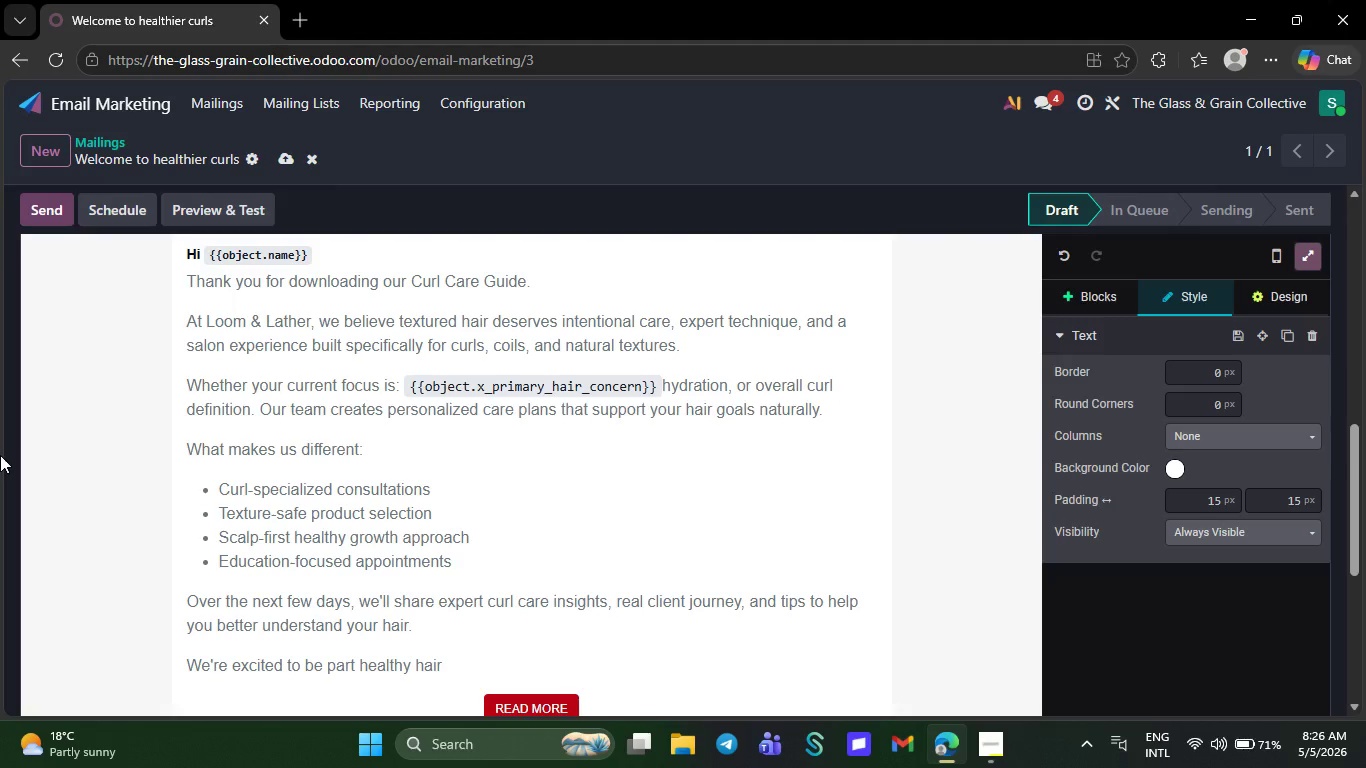 
type(journey.)
key(NumpadEnter)
 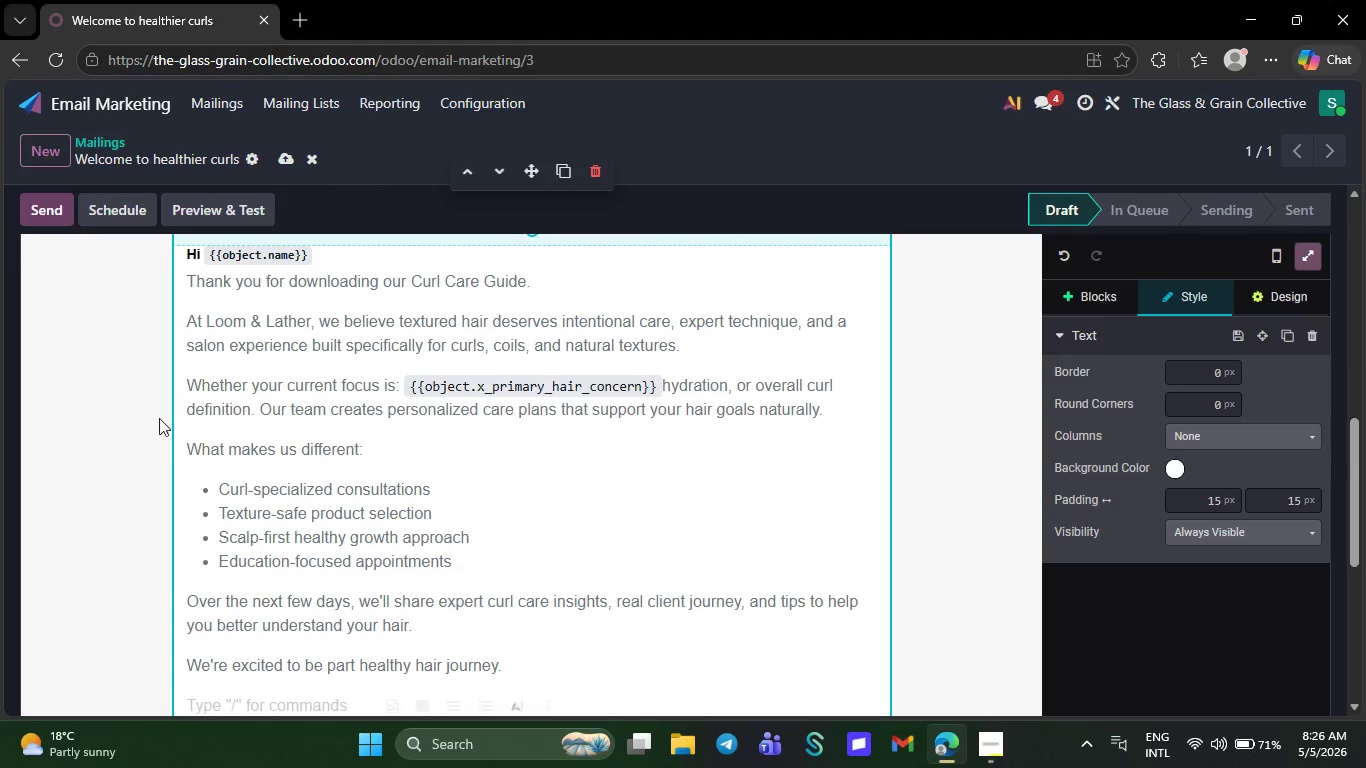 
scroll: coordinate [369, 562], scroll_direction: down, amount: 5.0
 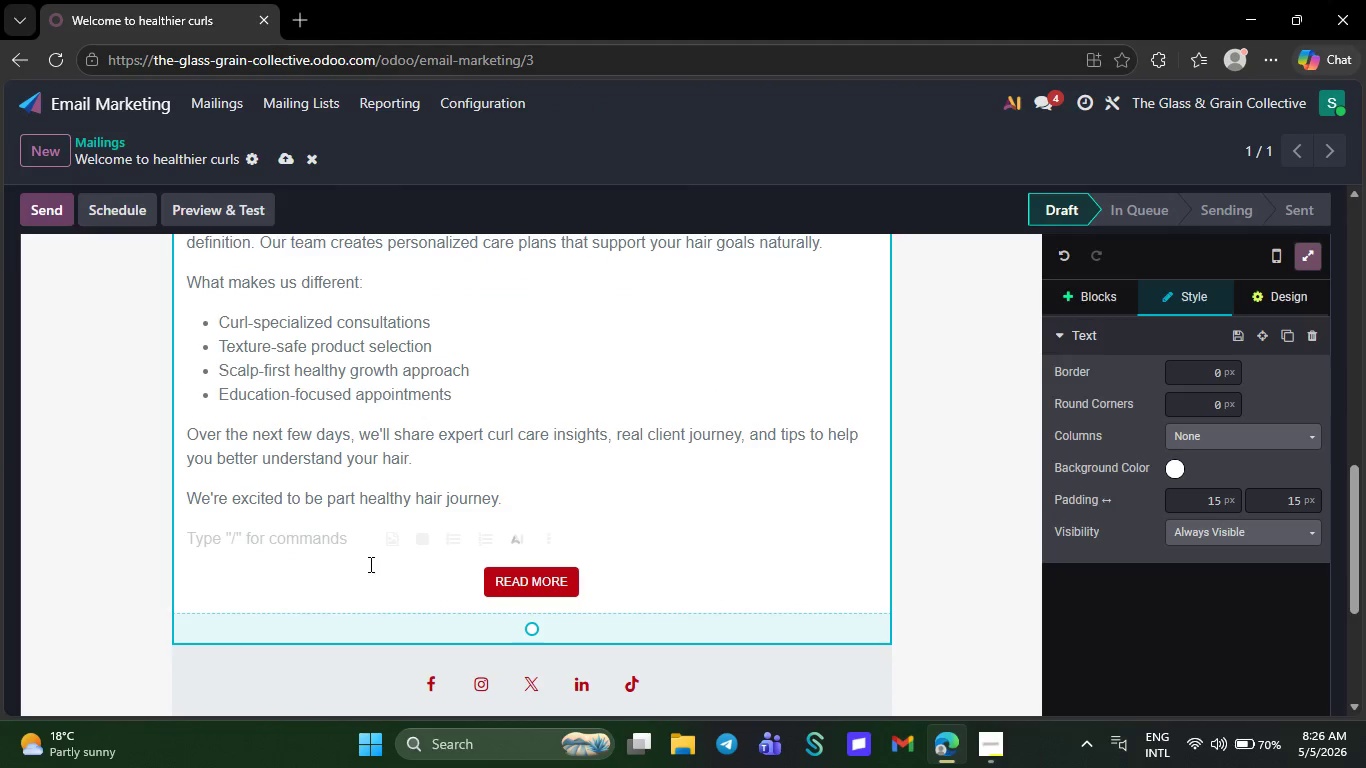 
type(Loom )
 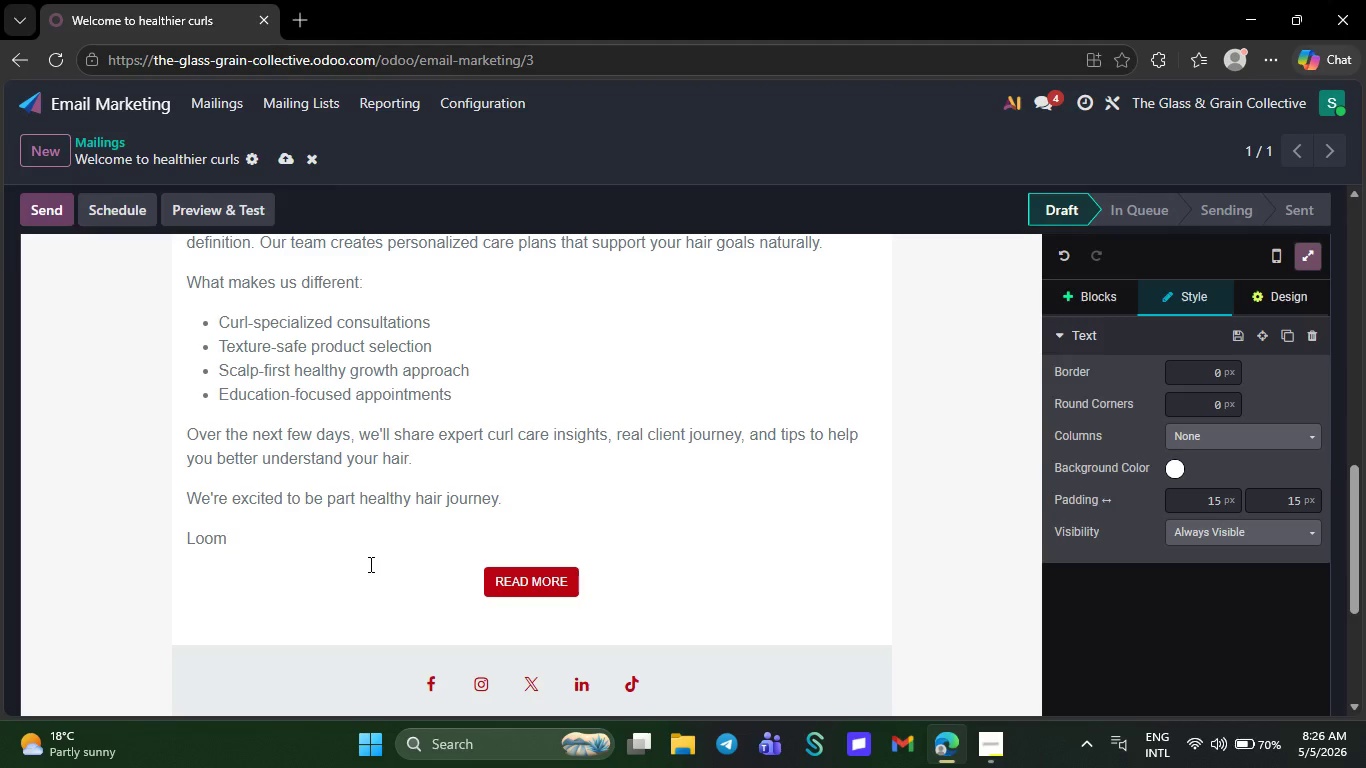 
type(& Lather)
 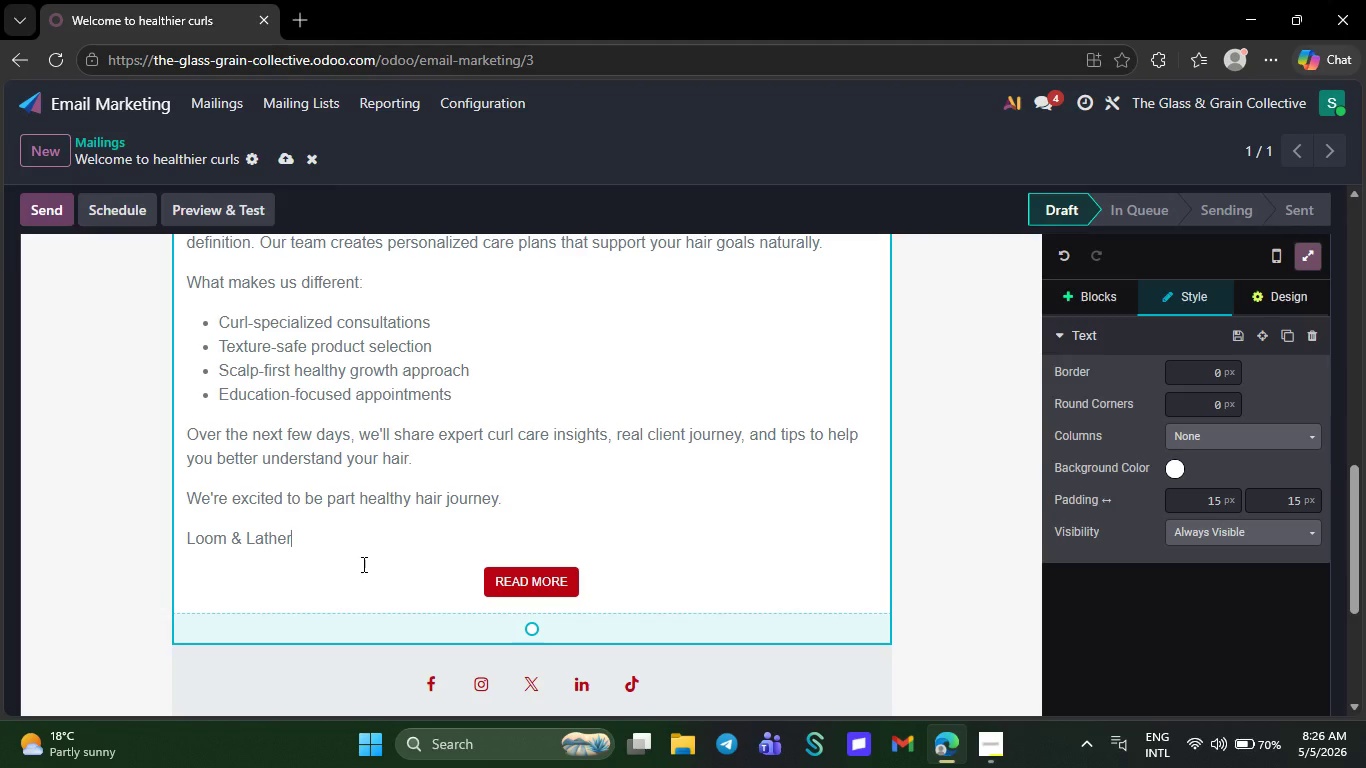 
wait(9.3)
 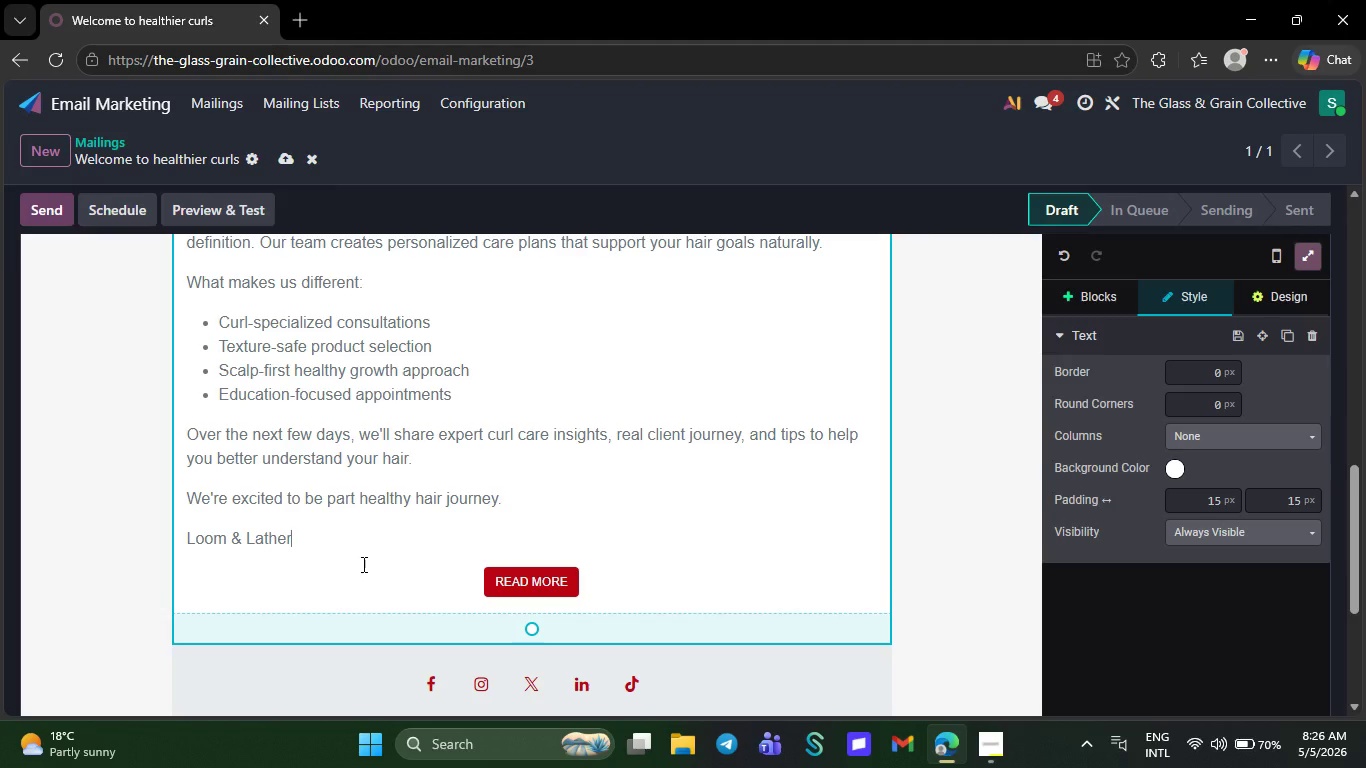 
left_click([187, 543])
 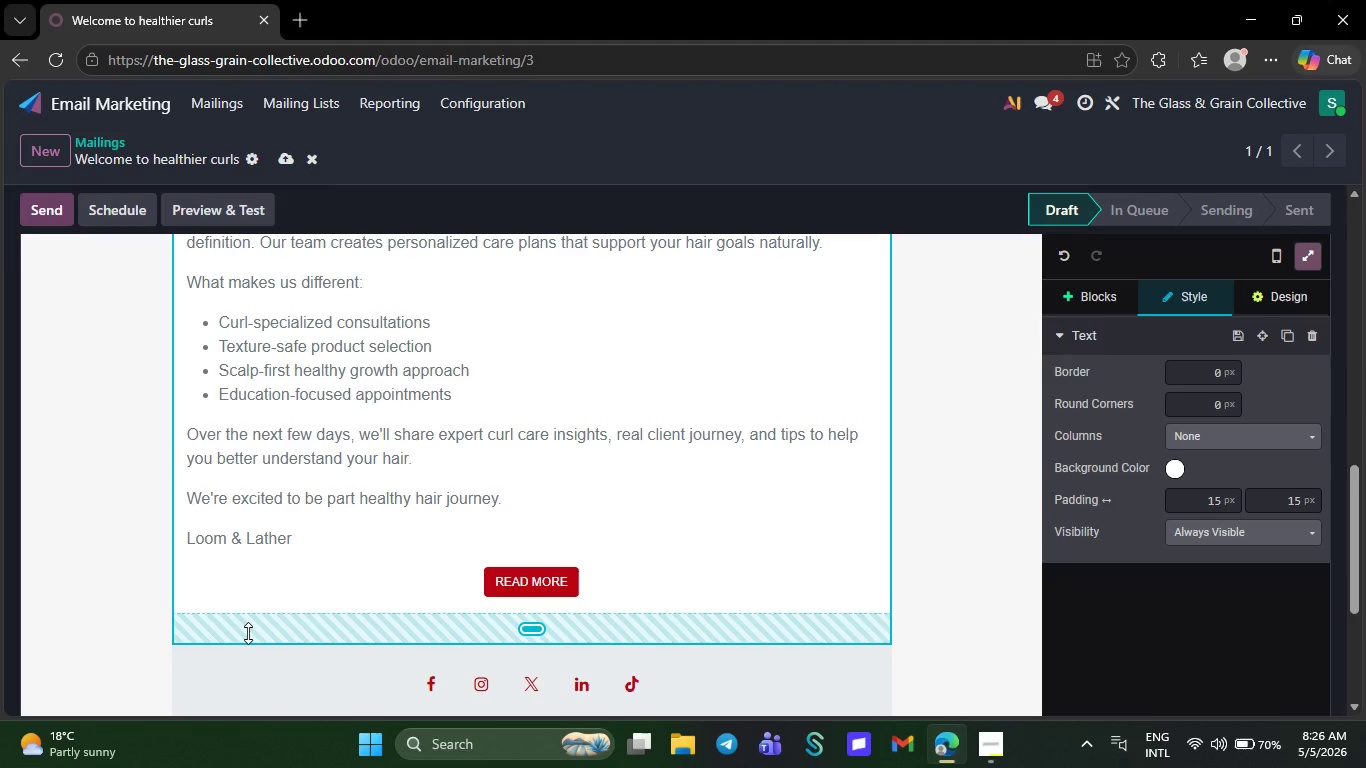 
wait(5.17)
 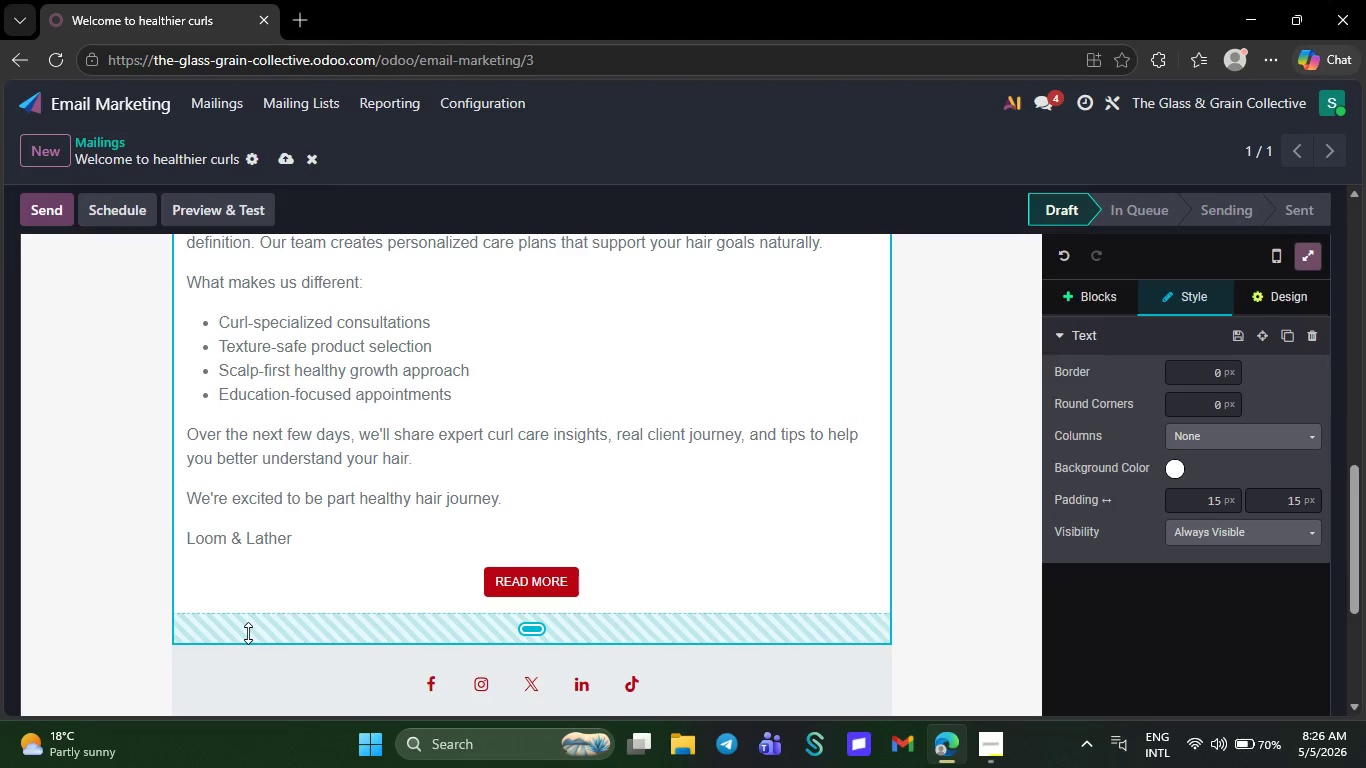 
key(Shift+NumpadEnter)
 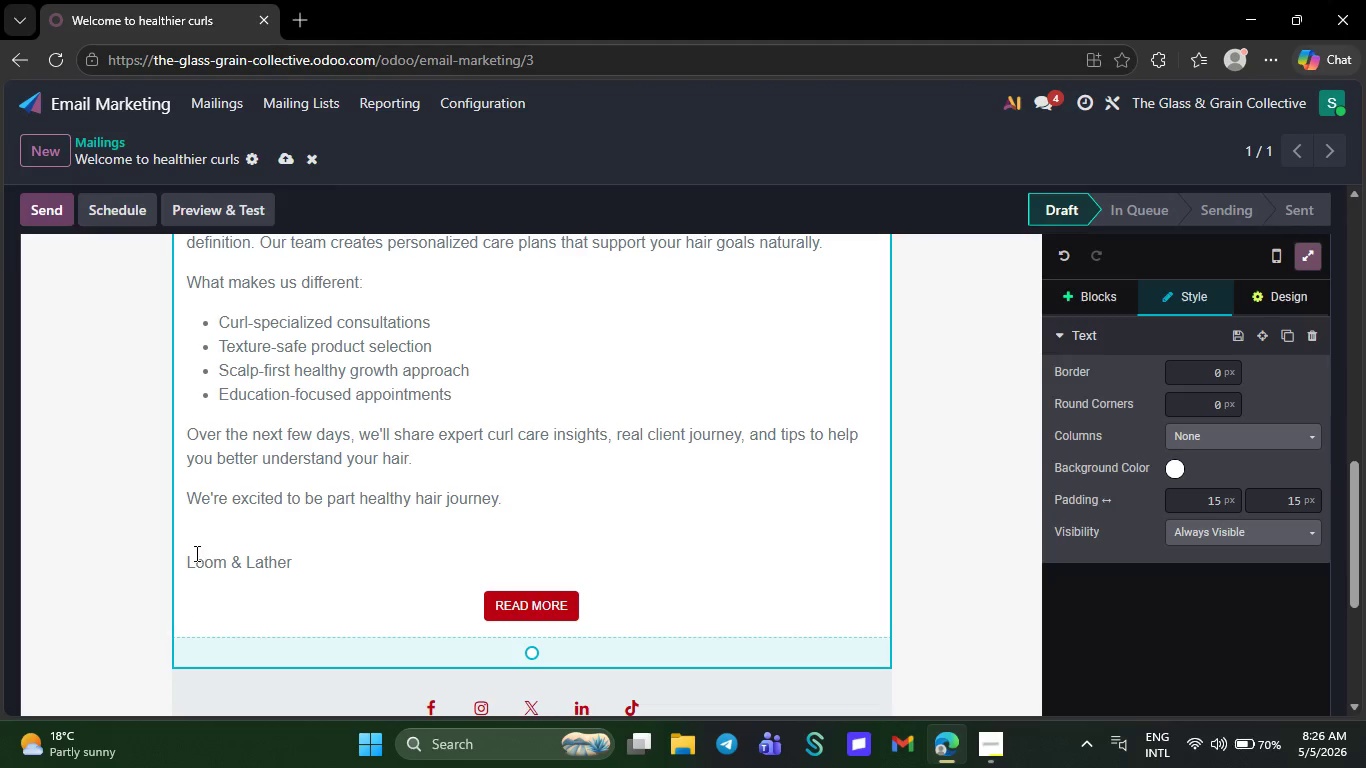 
left_click([194, 550])
 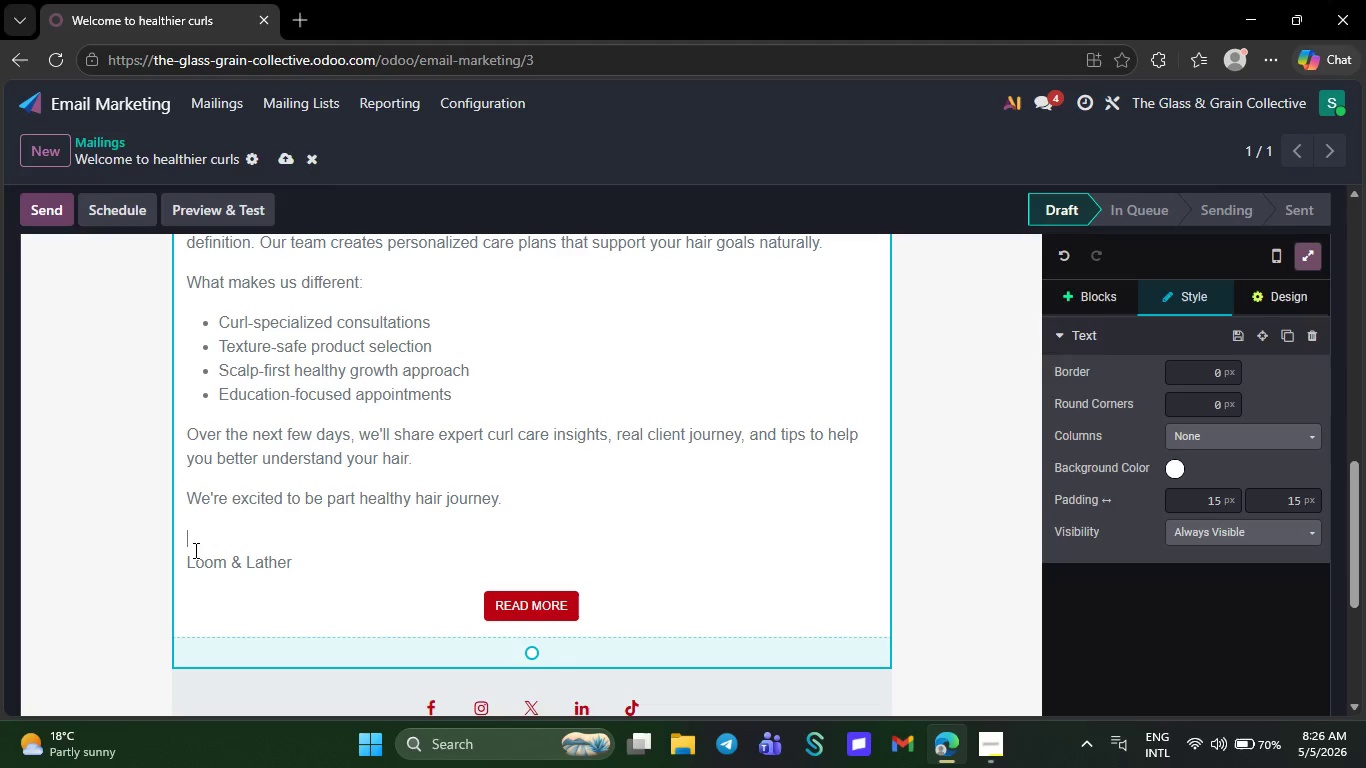 
key(CapsLock)
 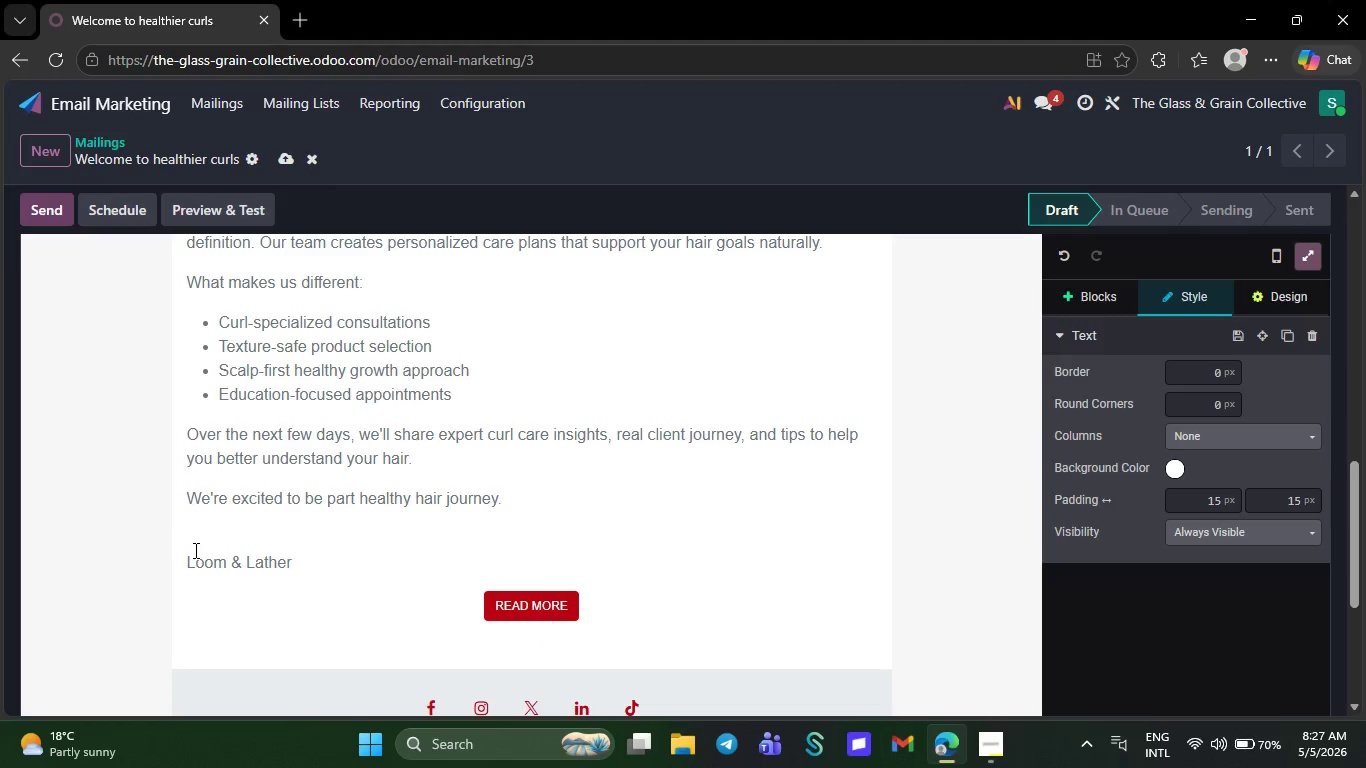 
wait(12.23)
 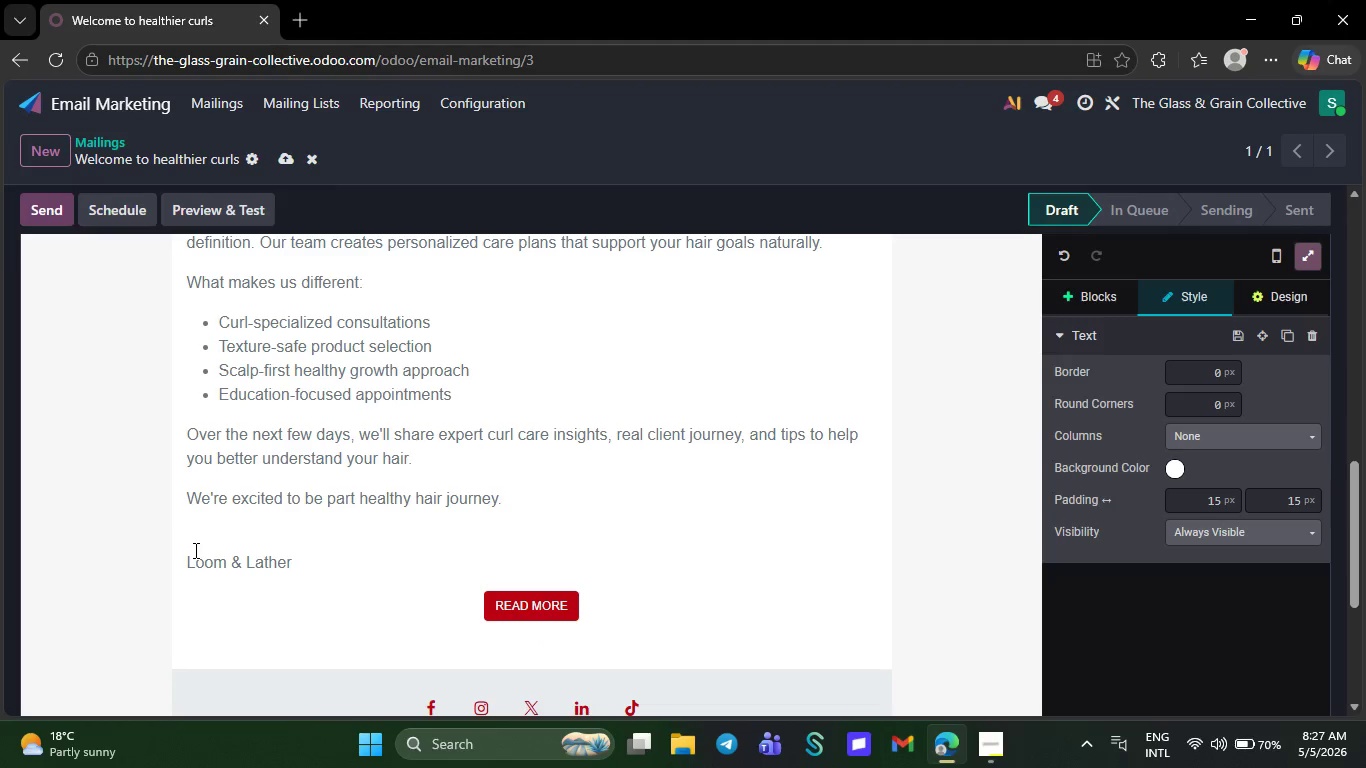 
type(Best regards,)
 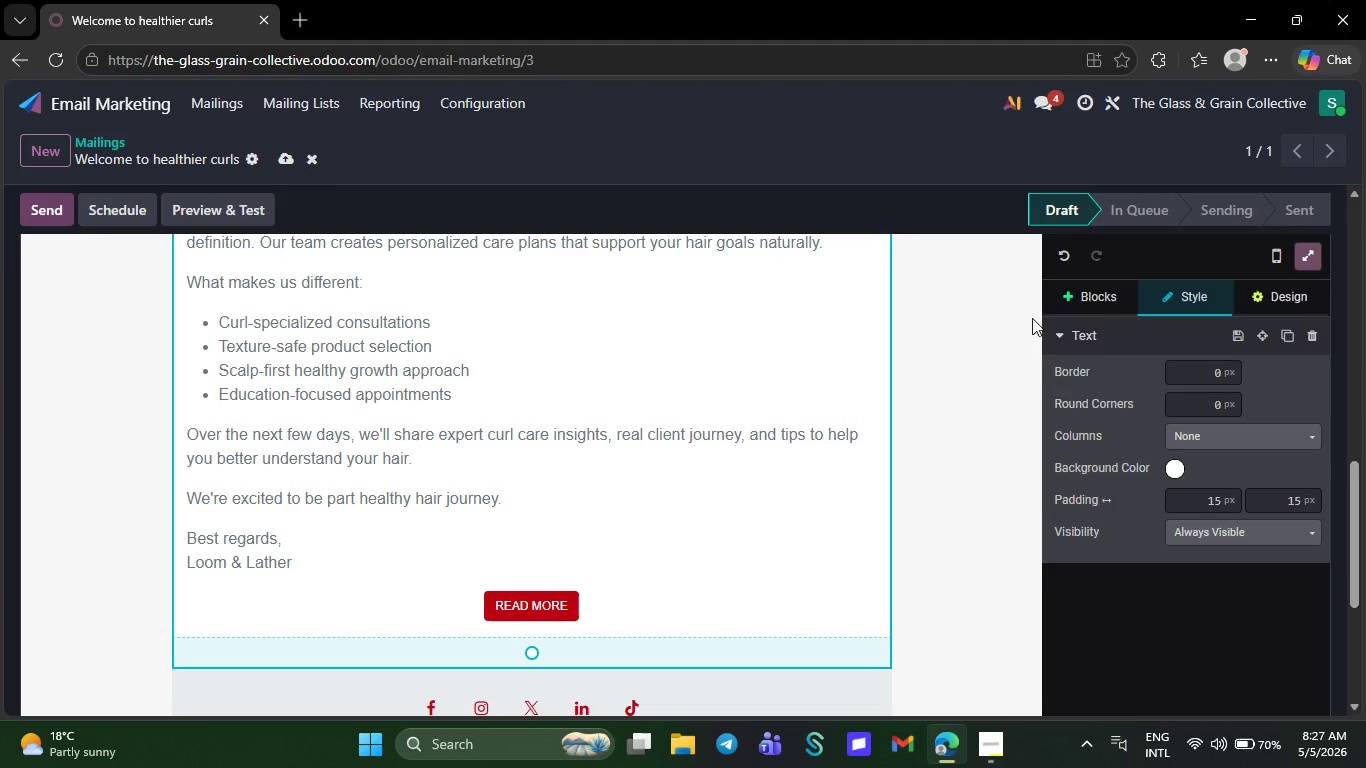 
left_click([1077, 302])
 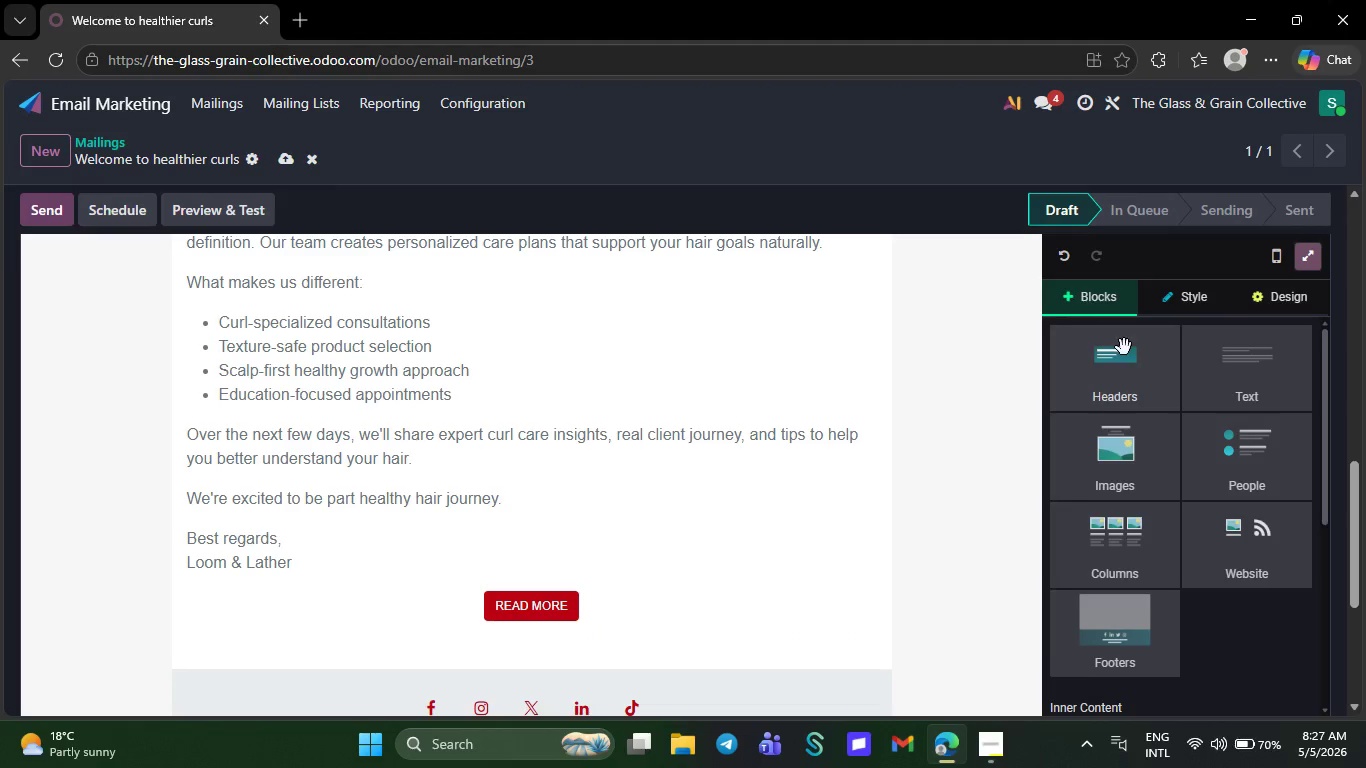 
scroll: coordinate [1137, 460], scroll_direction: down, amount: 23.0
 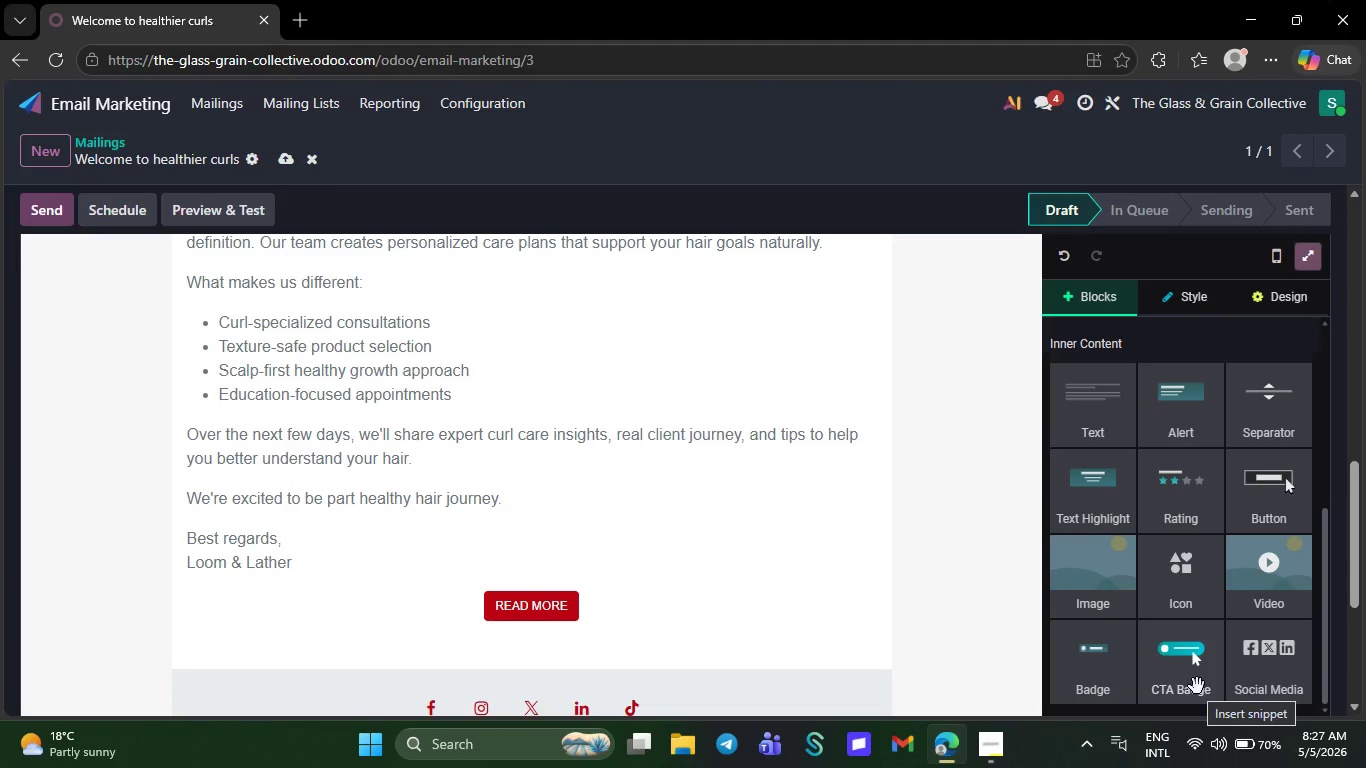 
left_click_drag(start_coordinate=[1197, 686], to_coordinate=[671, 576])
 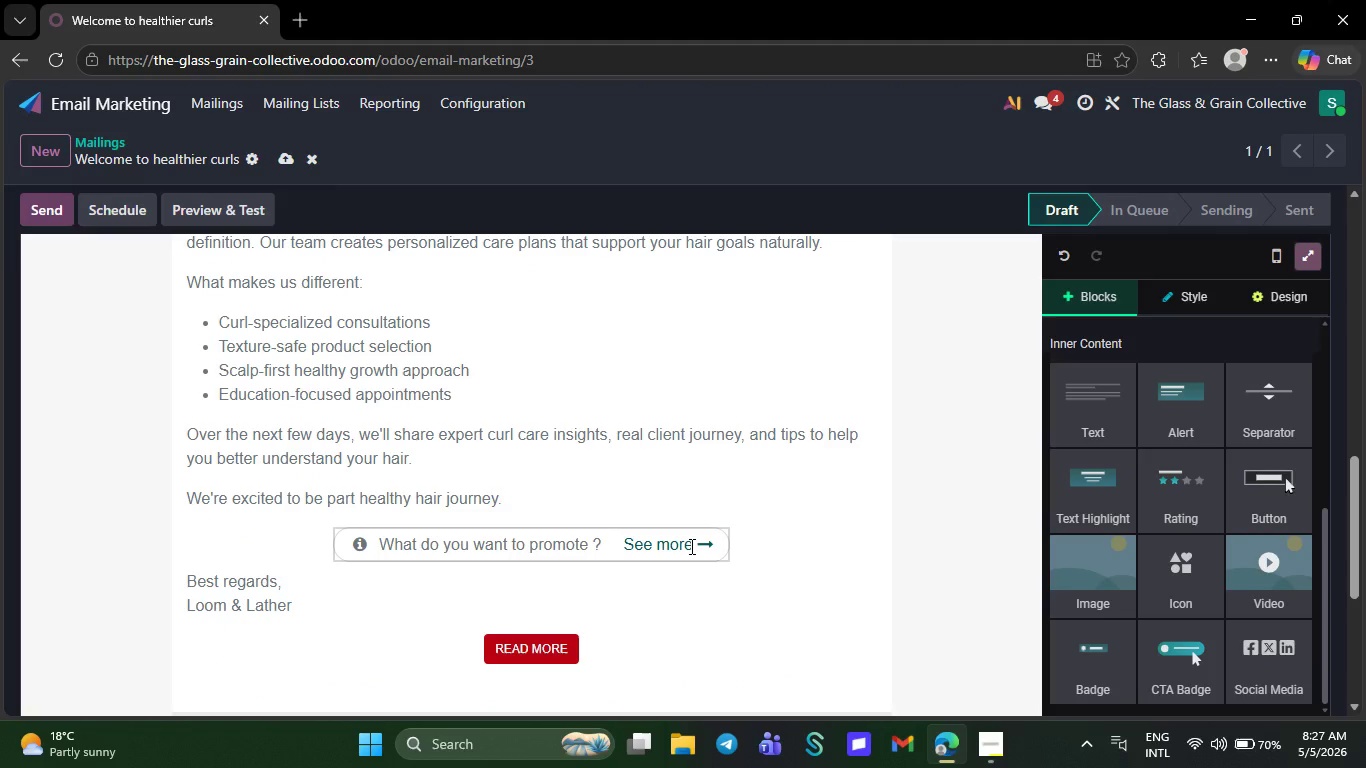 
left_click([690, 546])
 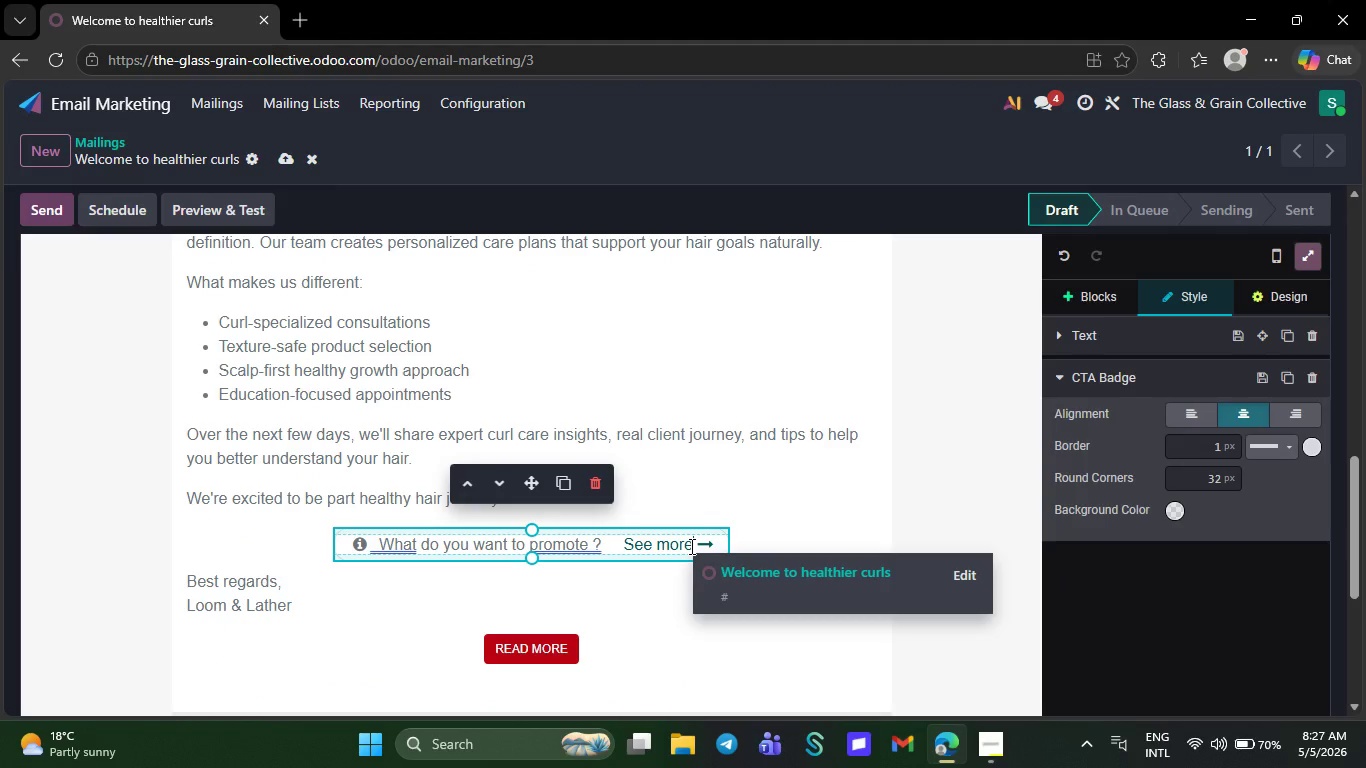 
key(Backspace)
 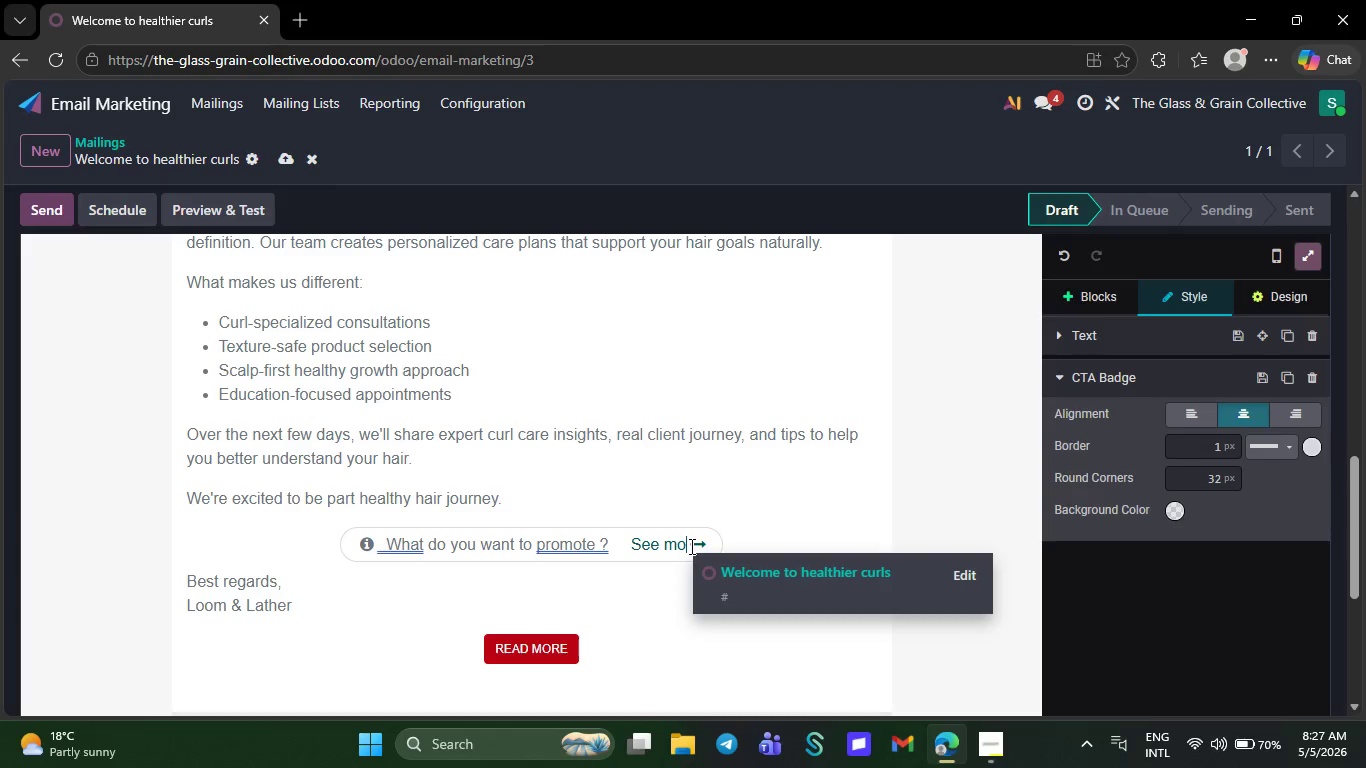 
key(Backspace)
 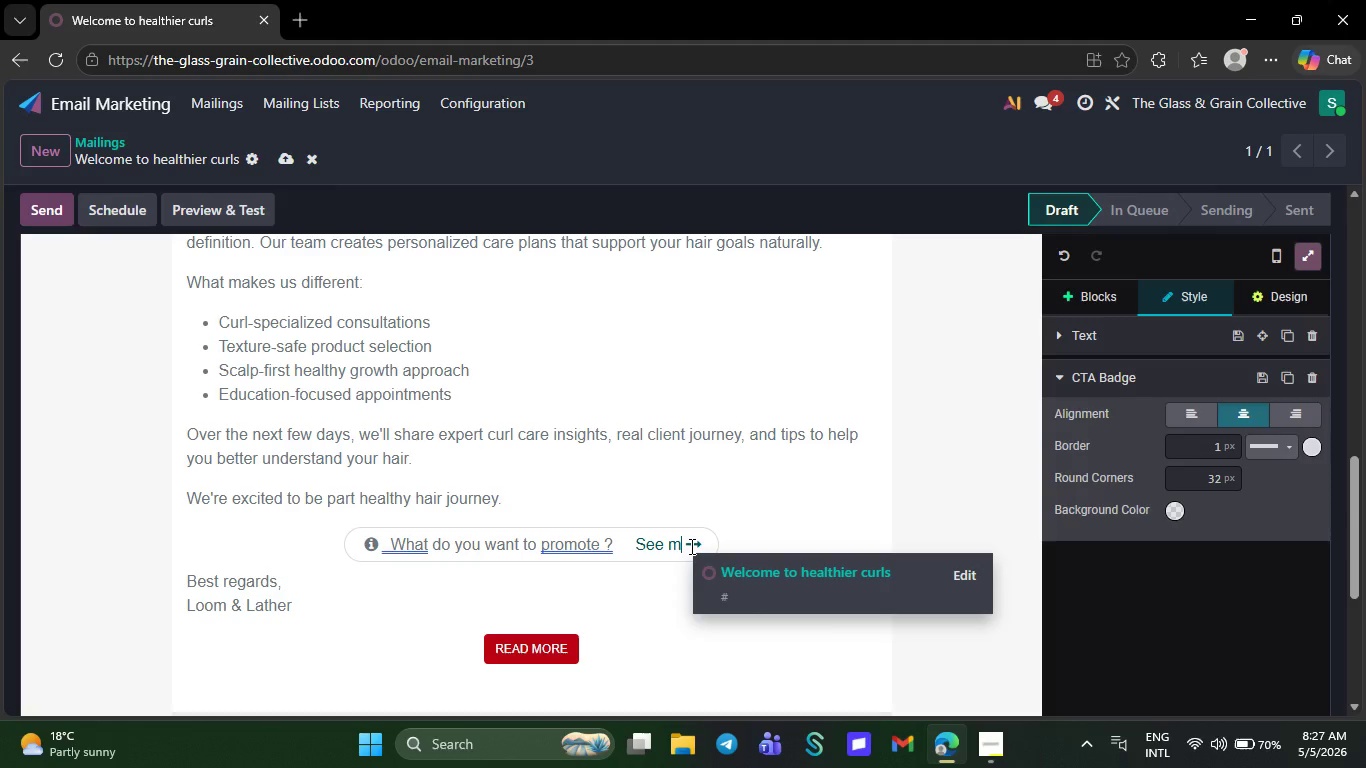 
key(Backspace)
 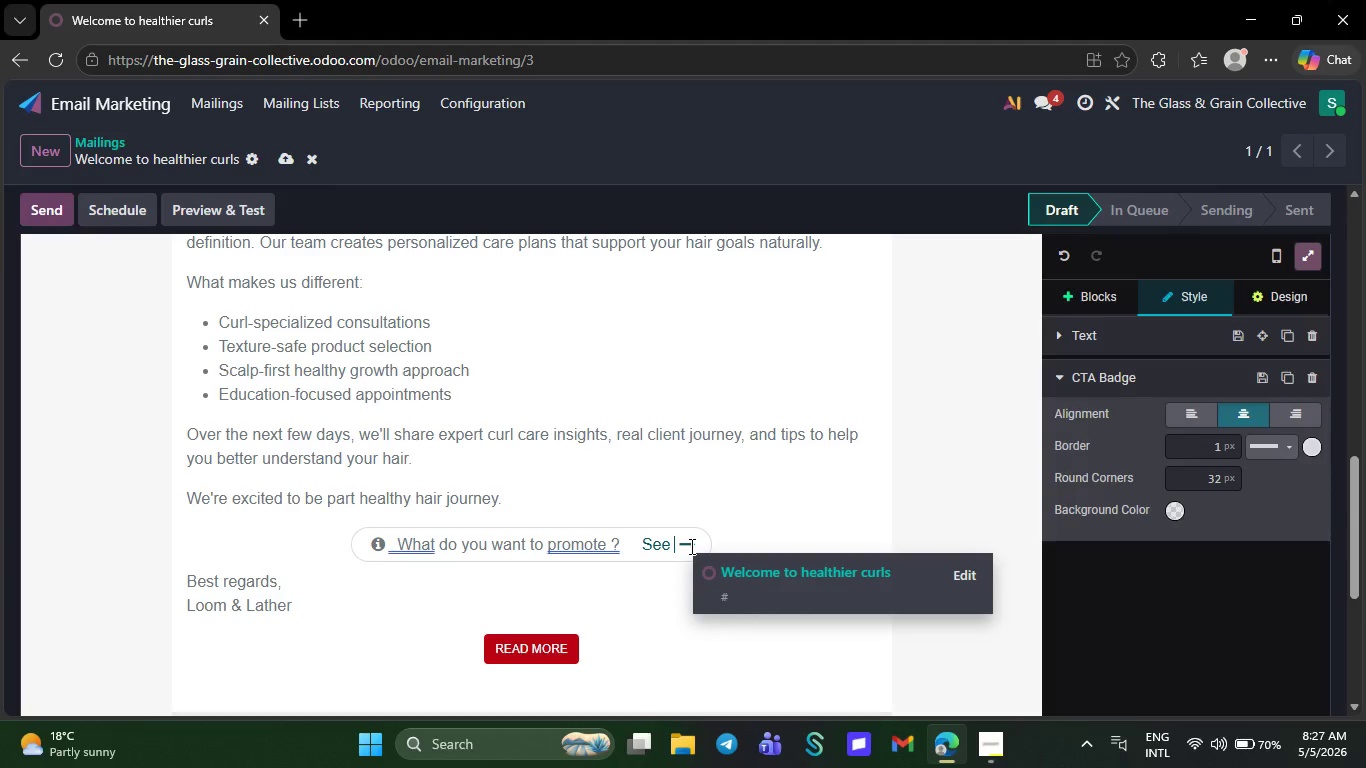 
key(Backspace)
 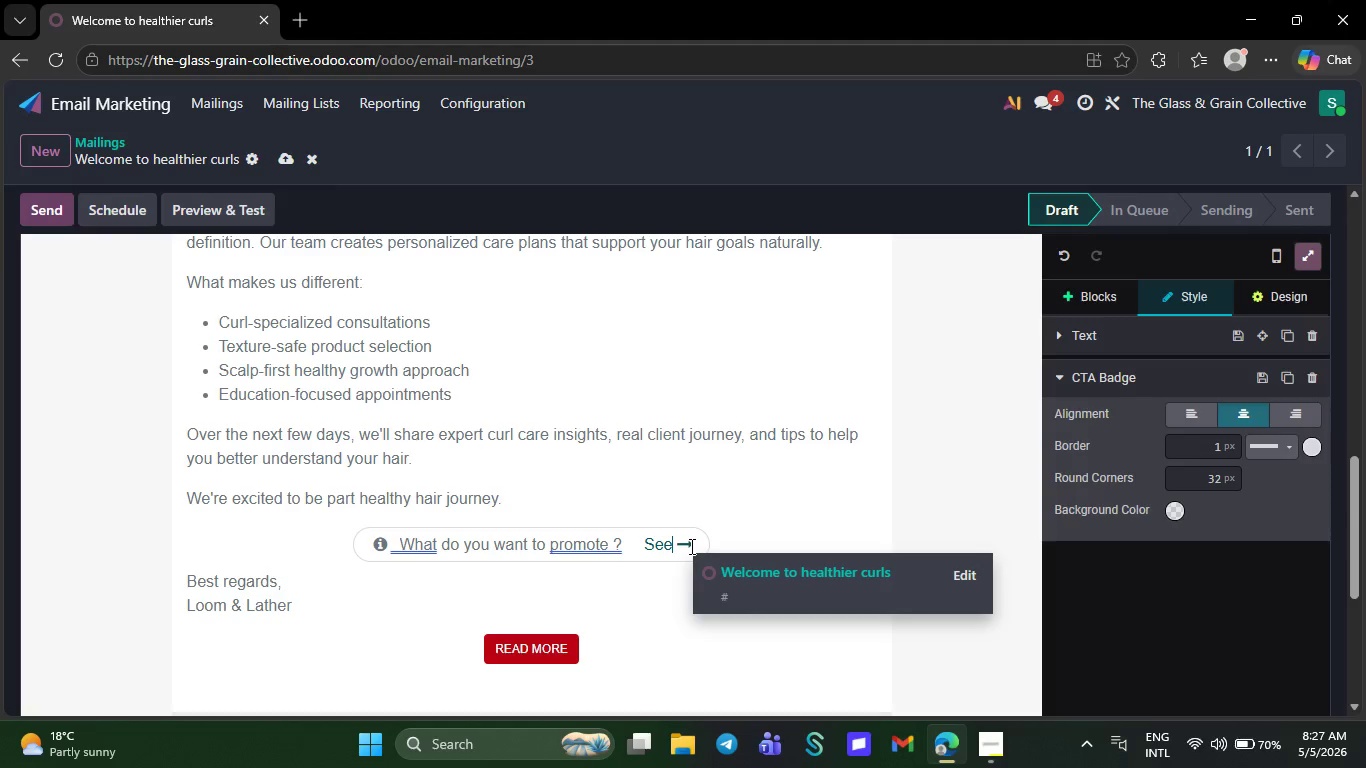 
key(Backspace)
 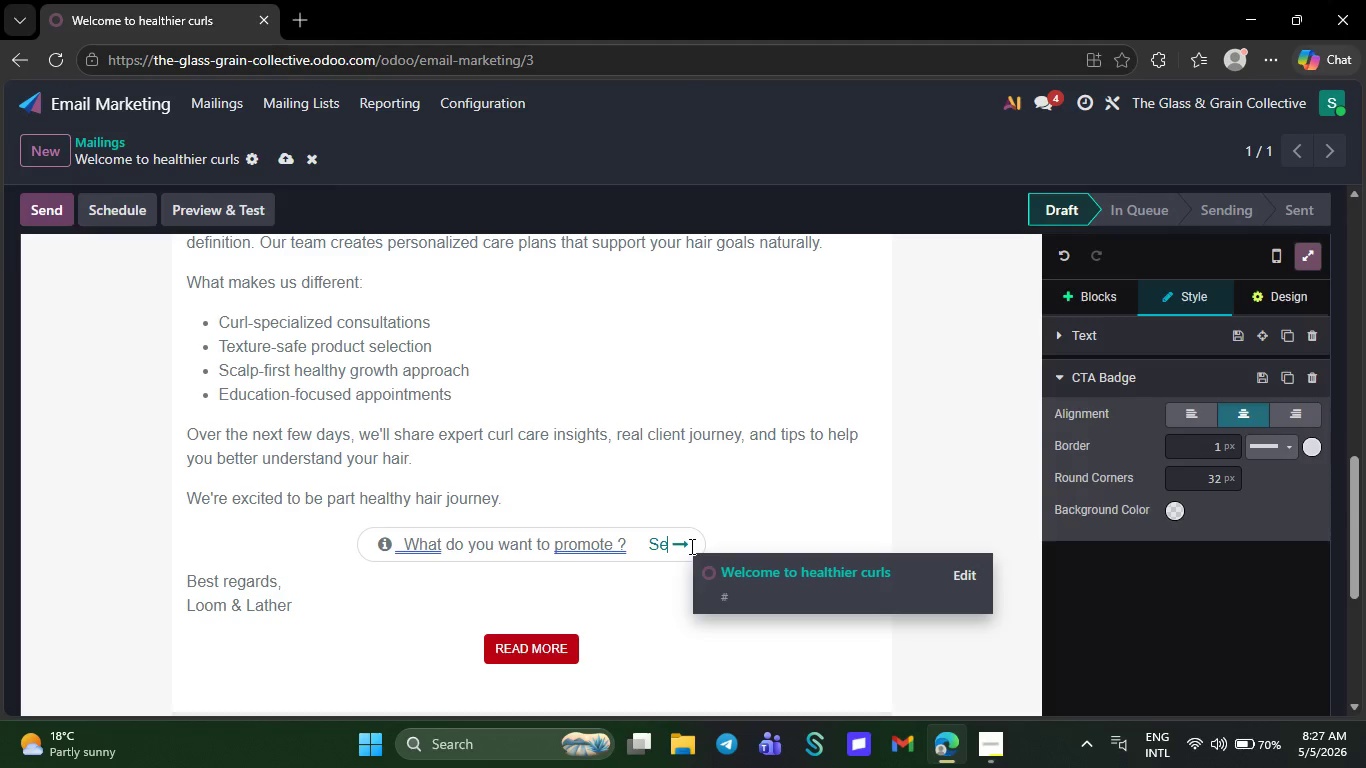 
key(Backspace)
 